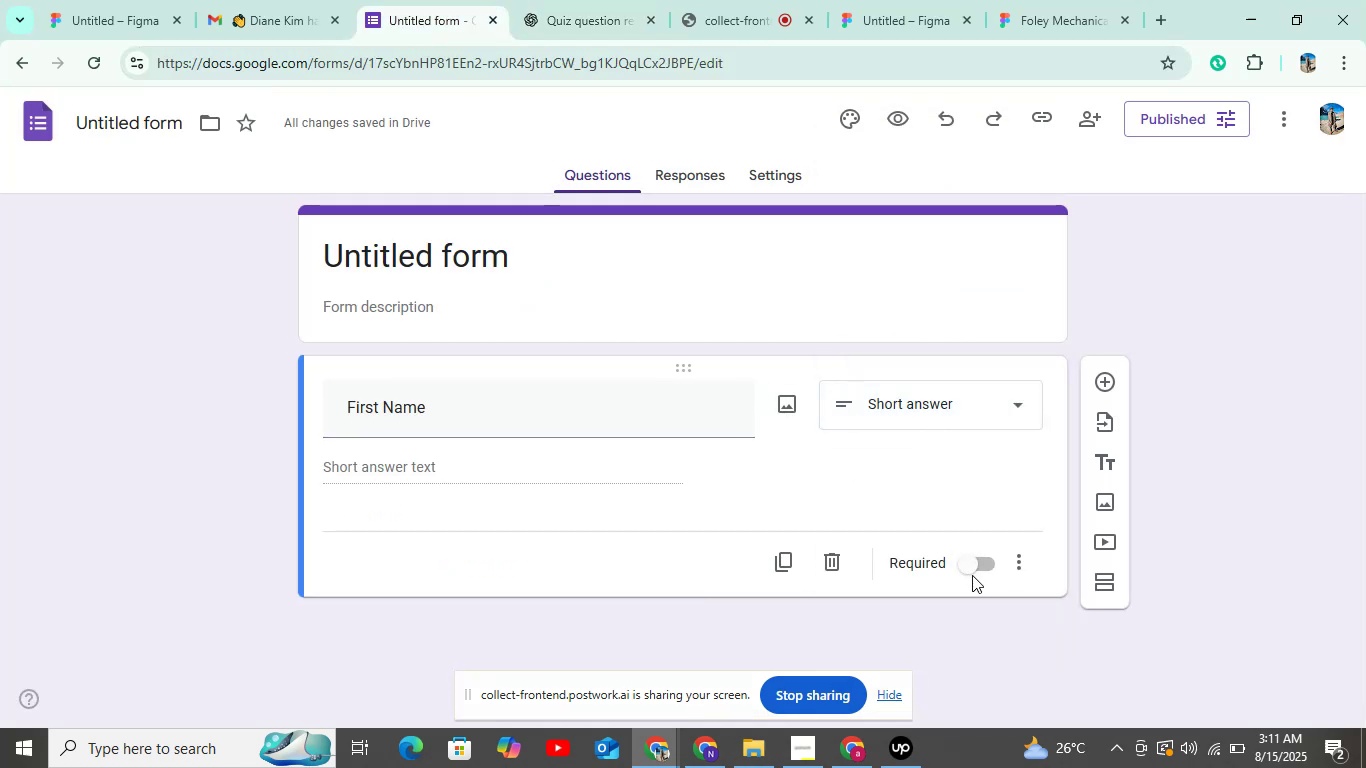 
left_click([973, 568])
 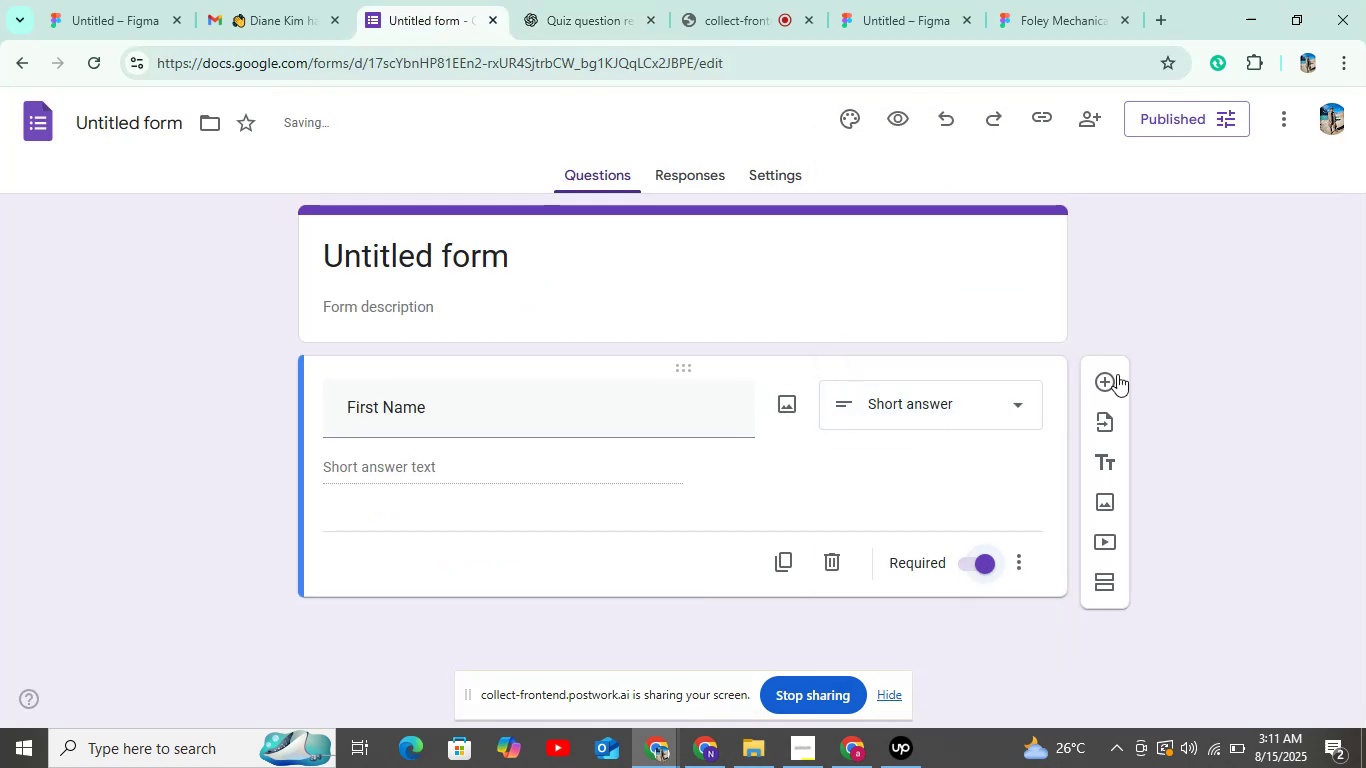 
left_click([1114, 375])
 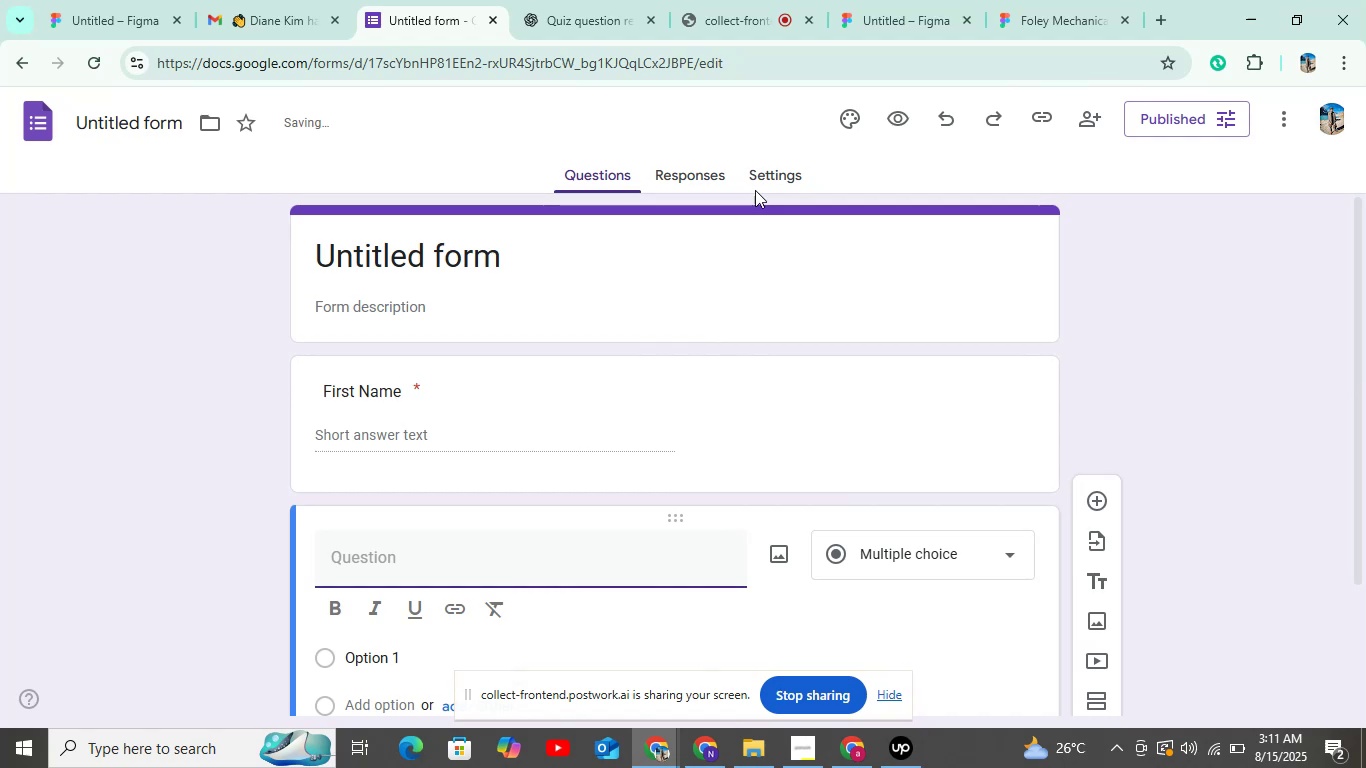 
left_click([795, 168])
 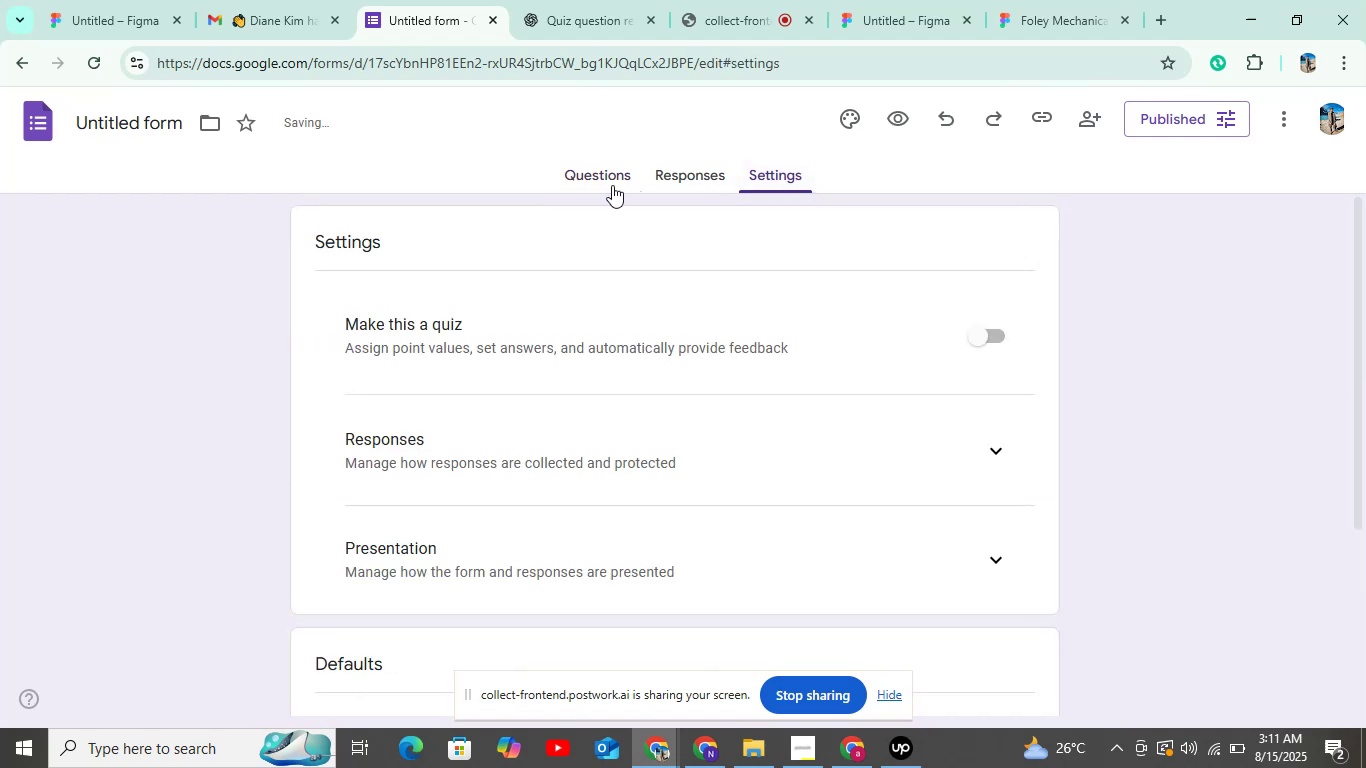 
left_click([608, 175])
 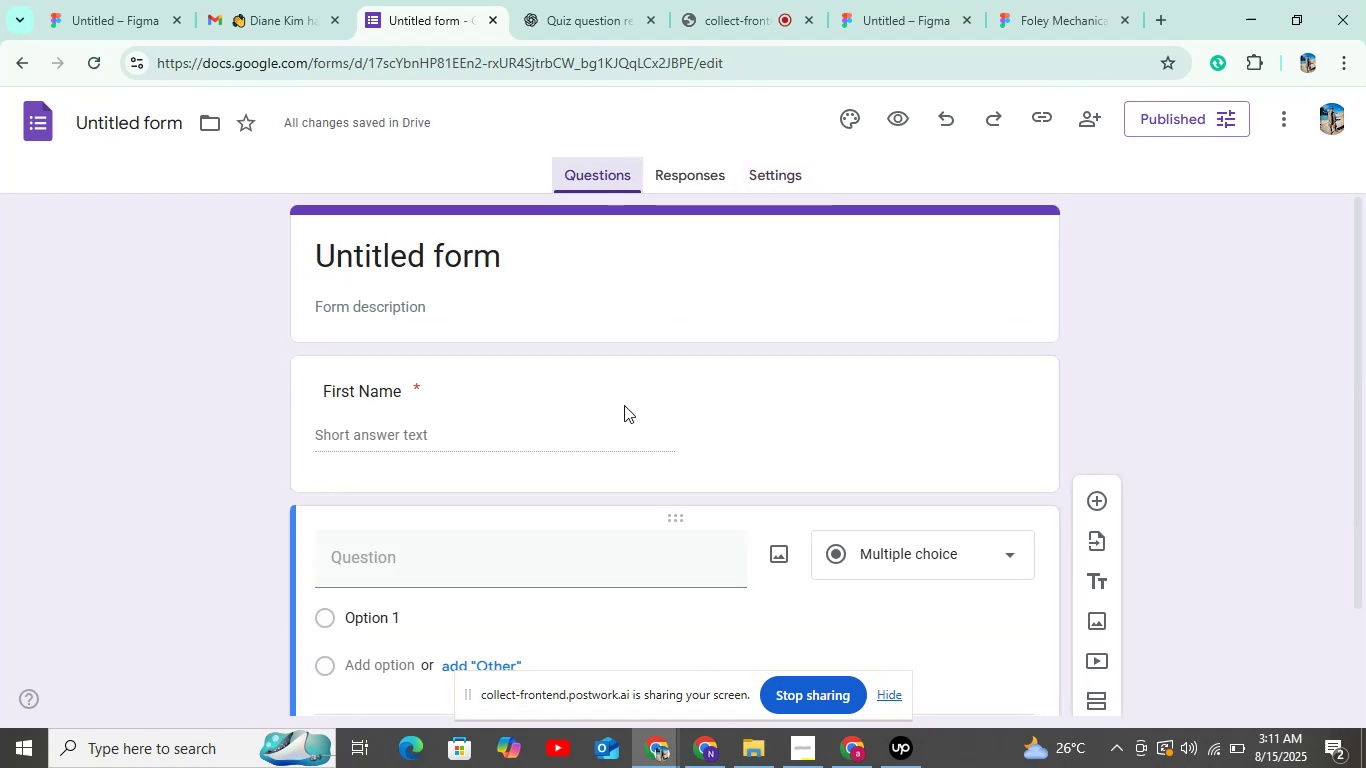 
scroll: coordinate [624, 433], scroll_direction: down, amount: 3.0
 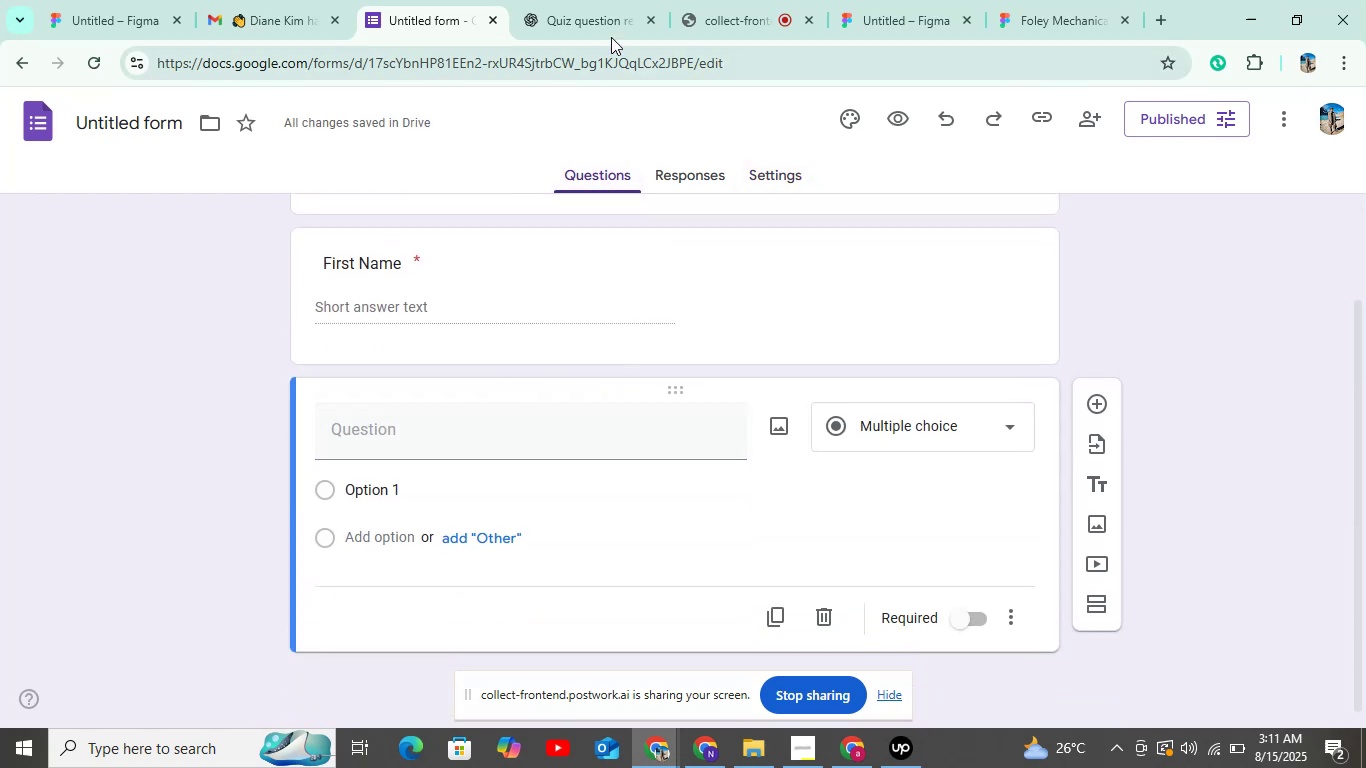 
left_click([551, 12])
 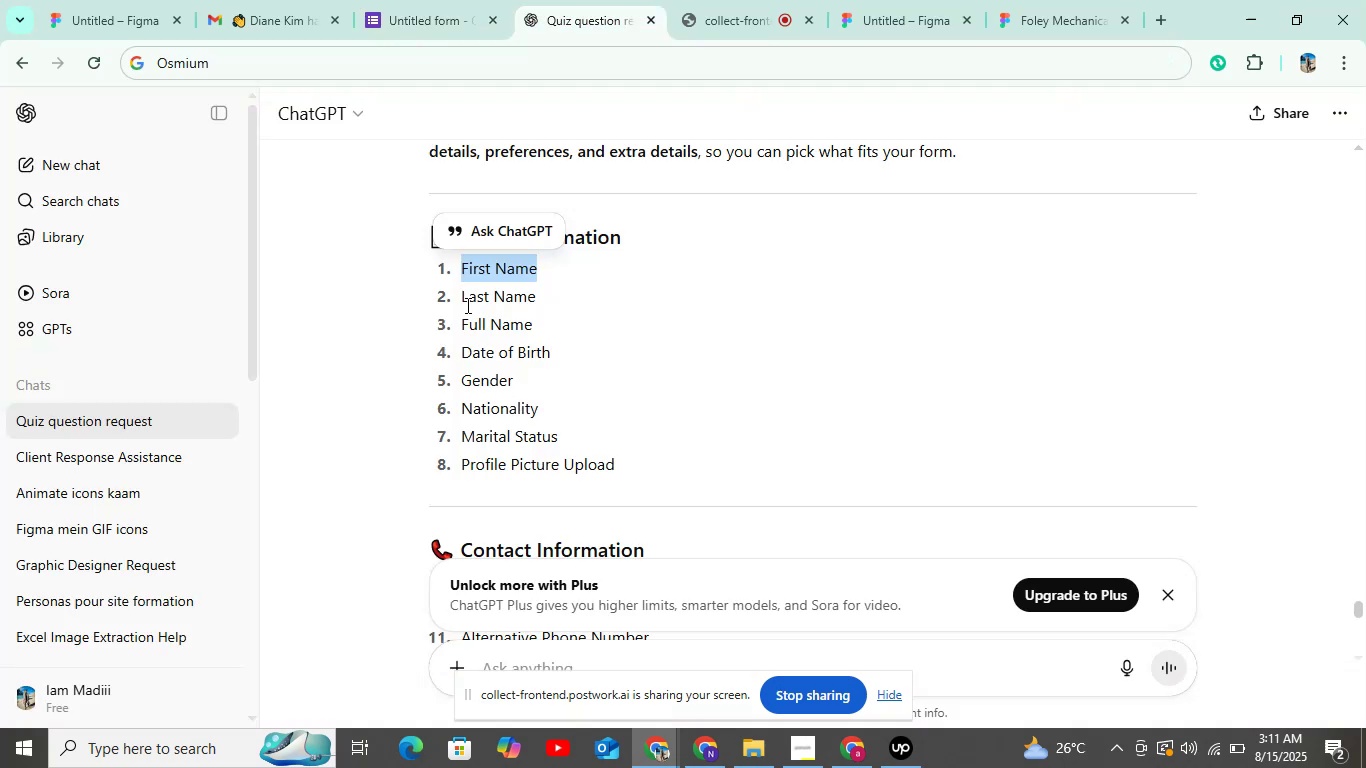 
left_click_drag(start_coordinate=[462, 291], to_coordinate=[565, 285])
 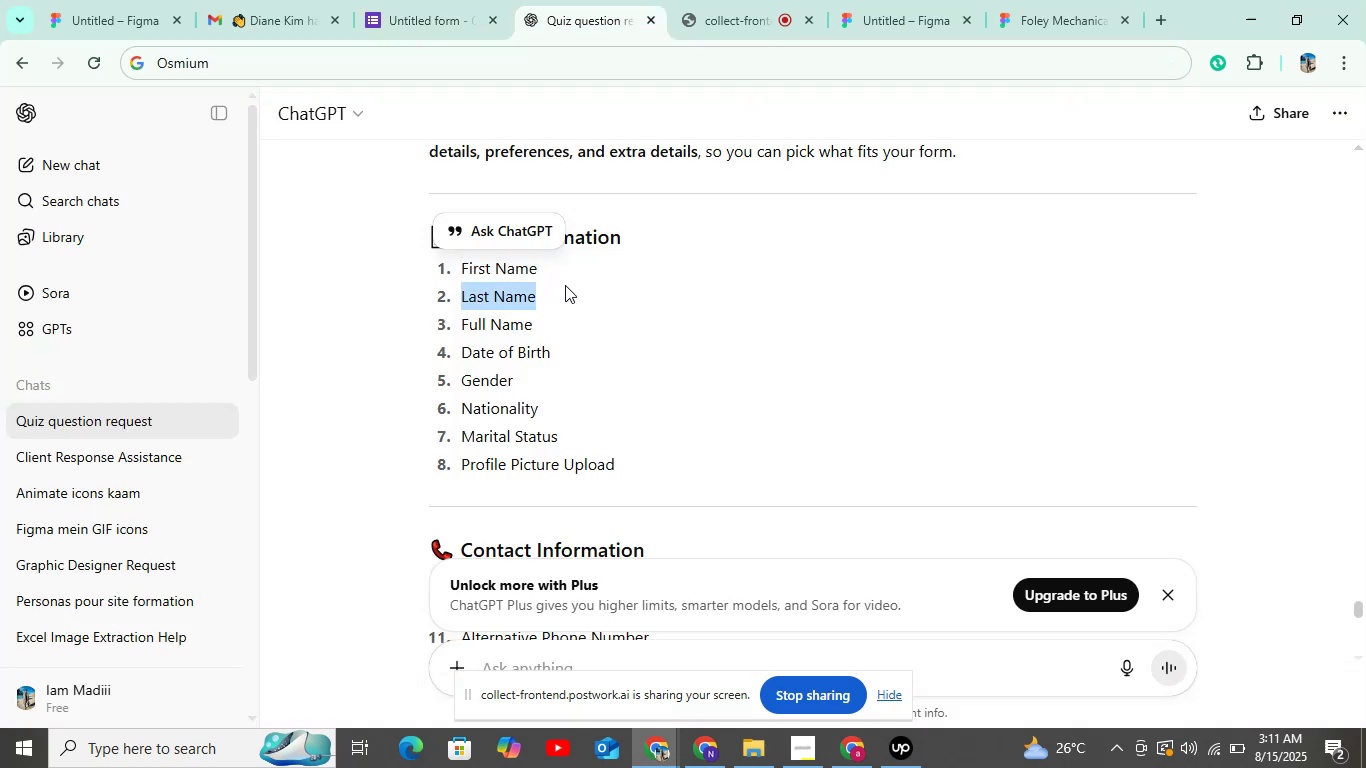 
key(Control+C)
 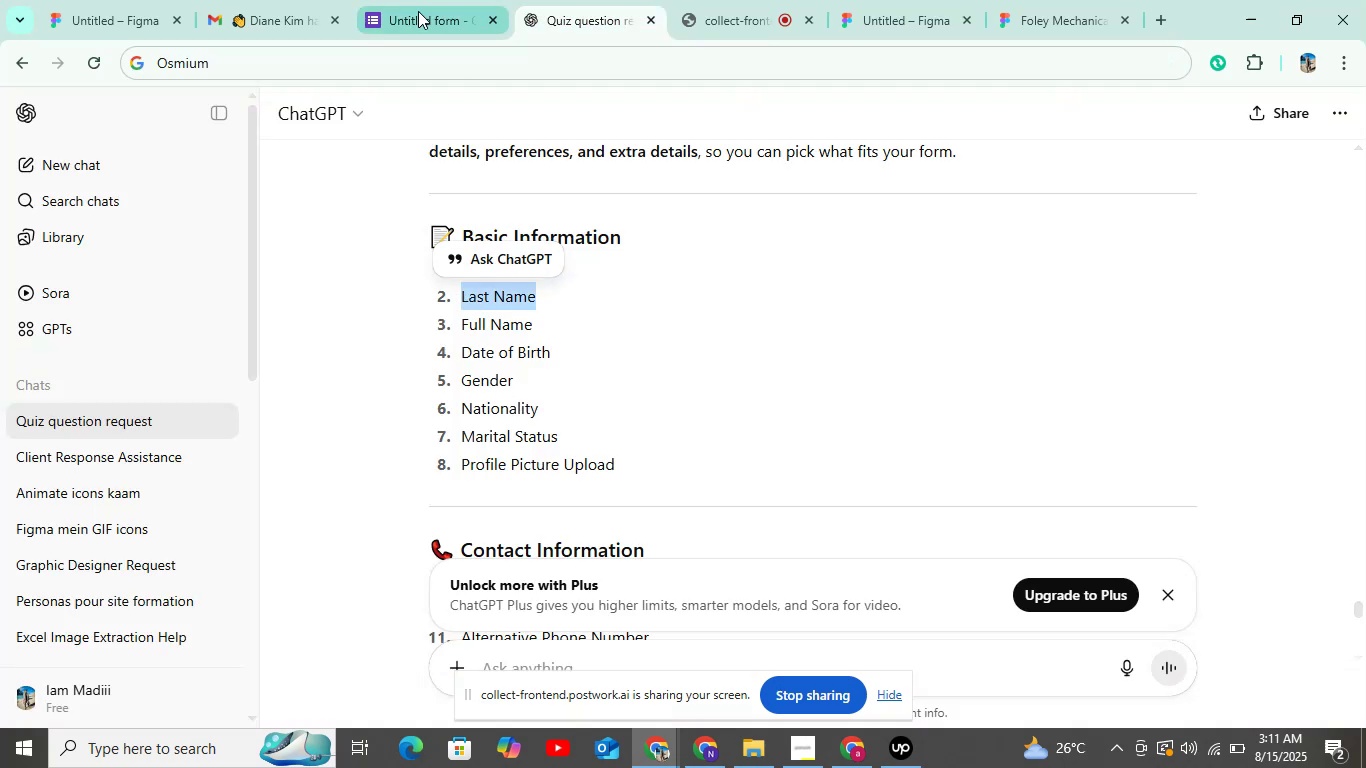 
left_click([415, 0])
 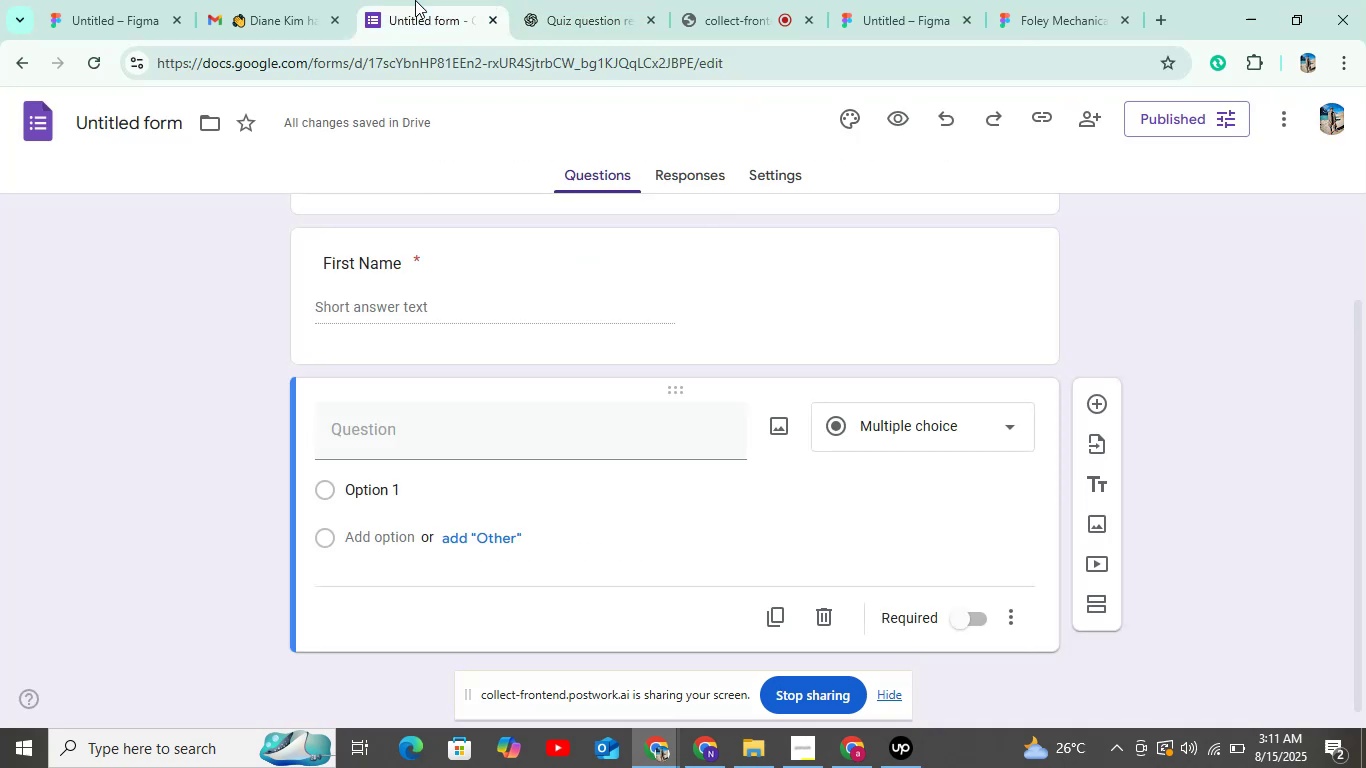 
hold_key(key=ControlLeft, duration=0.57)
 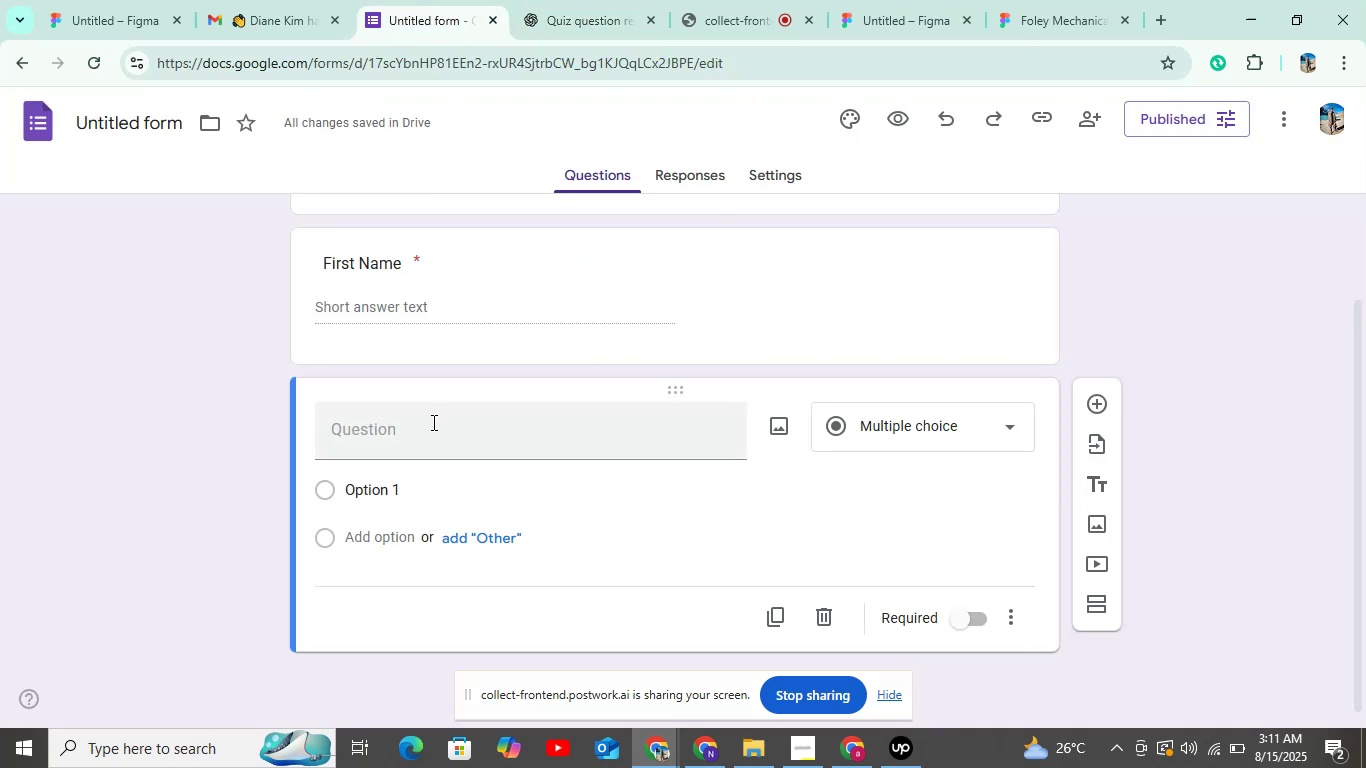 
left_click([432, 422])
 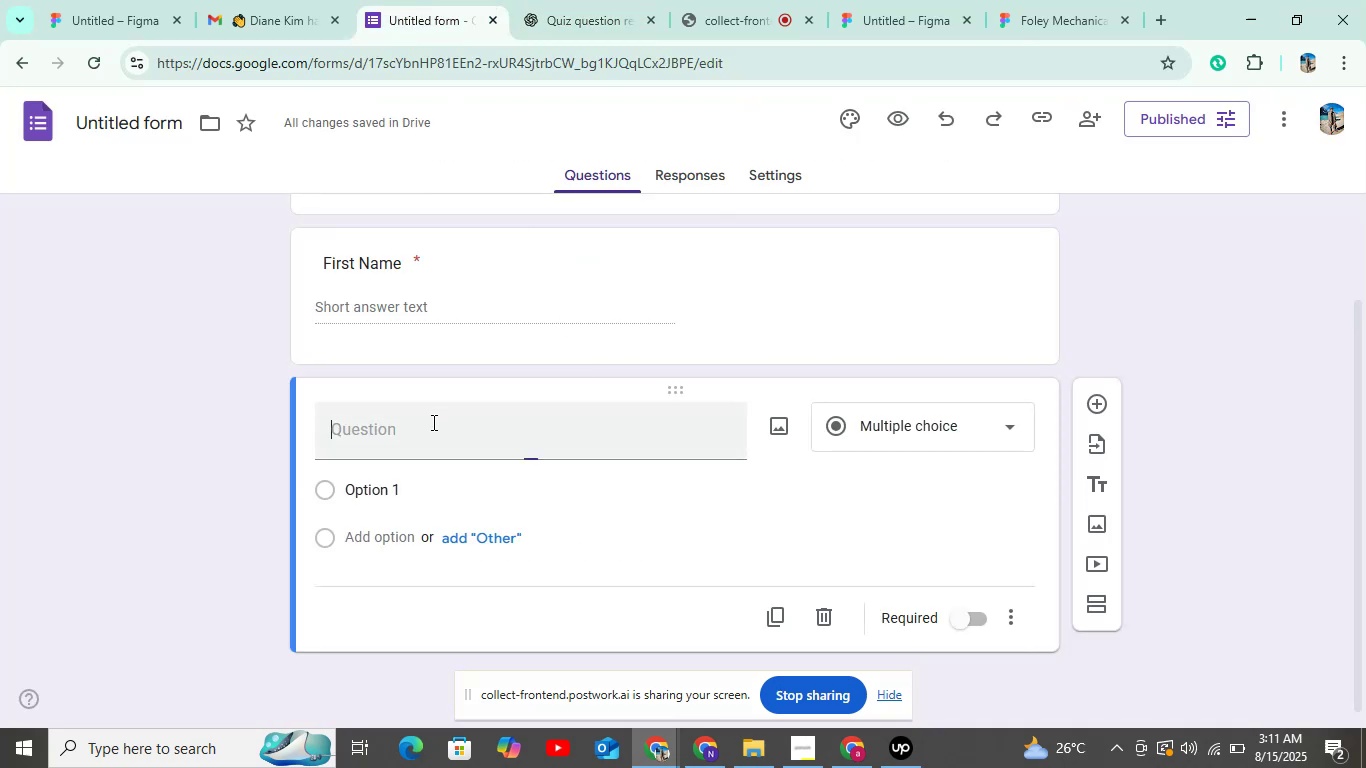 
key(Control+V)
 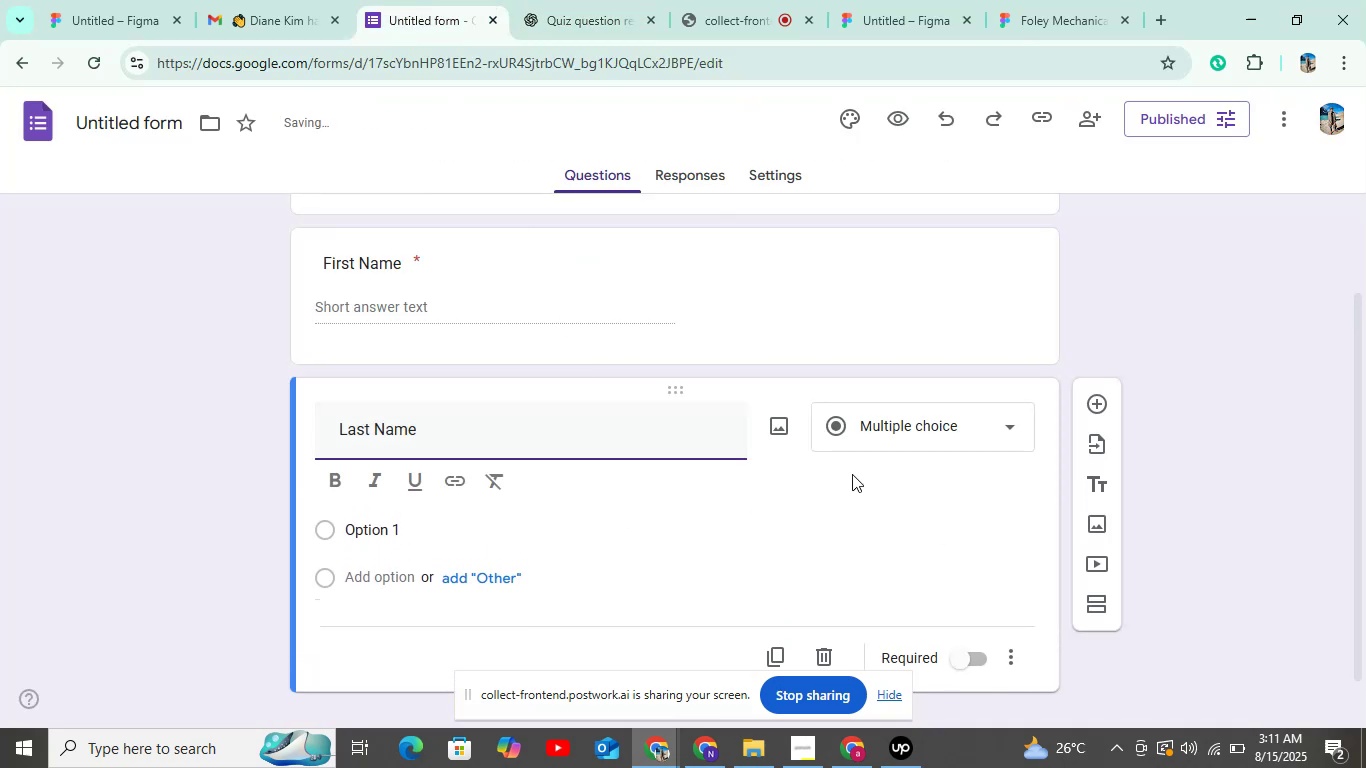 
left_click([887, 422])
 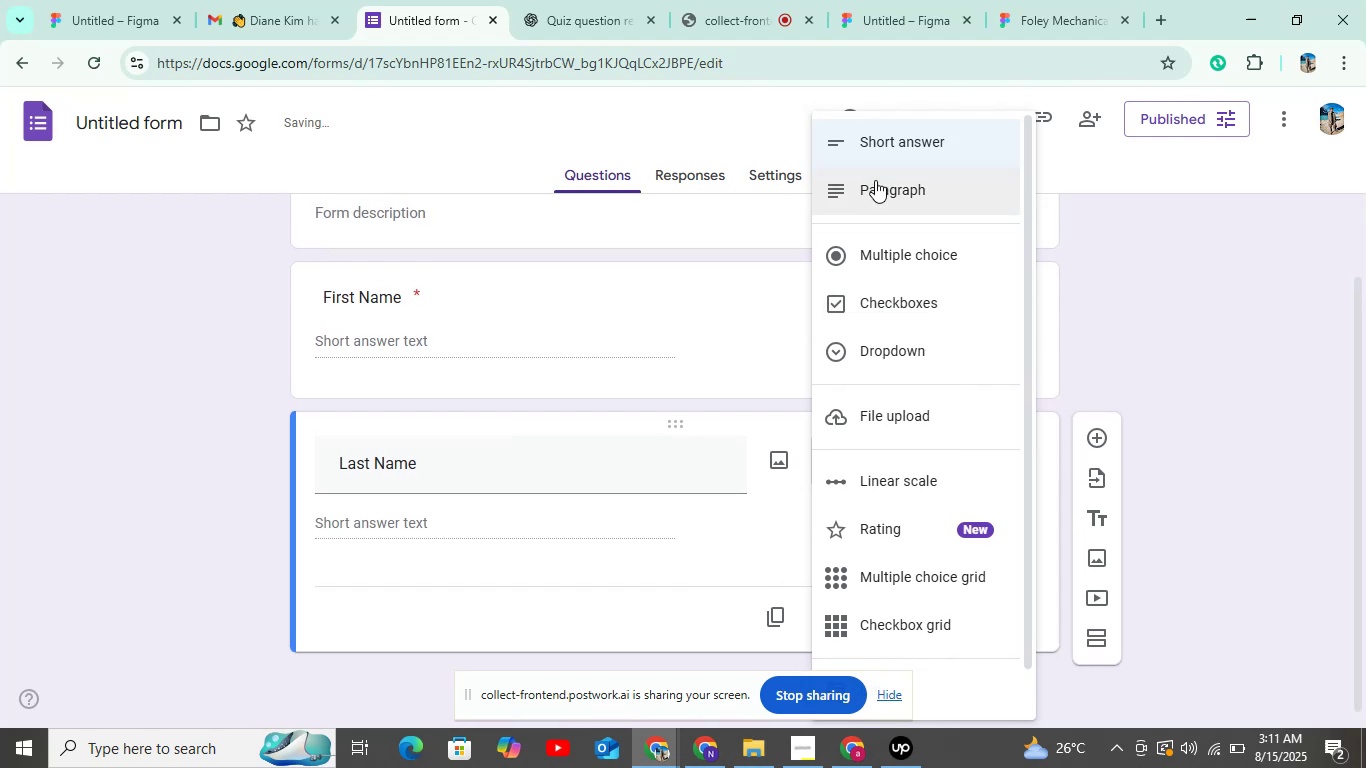 
left_click([875, 153])
 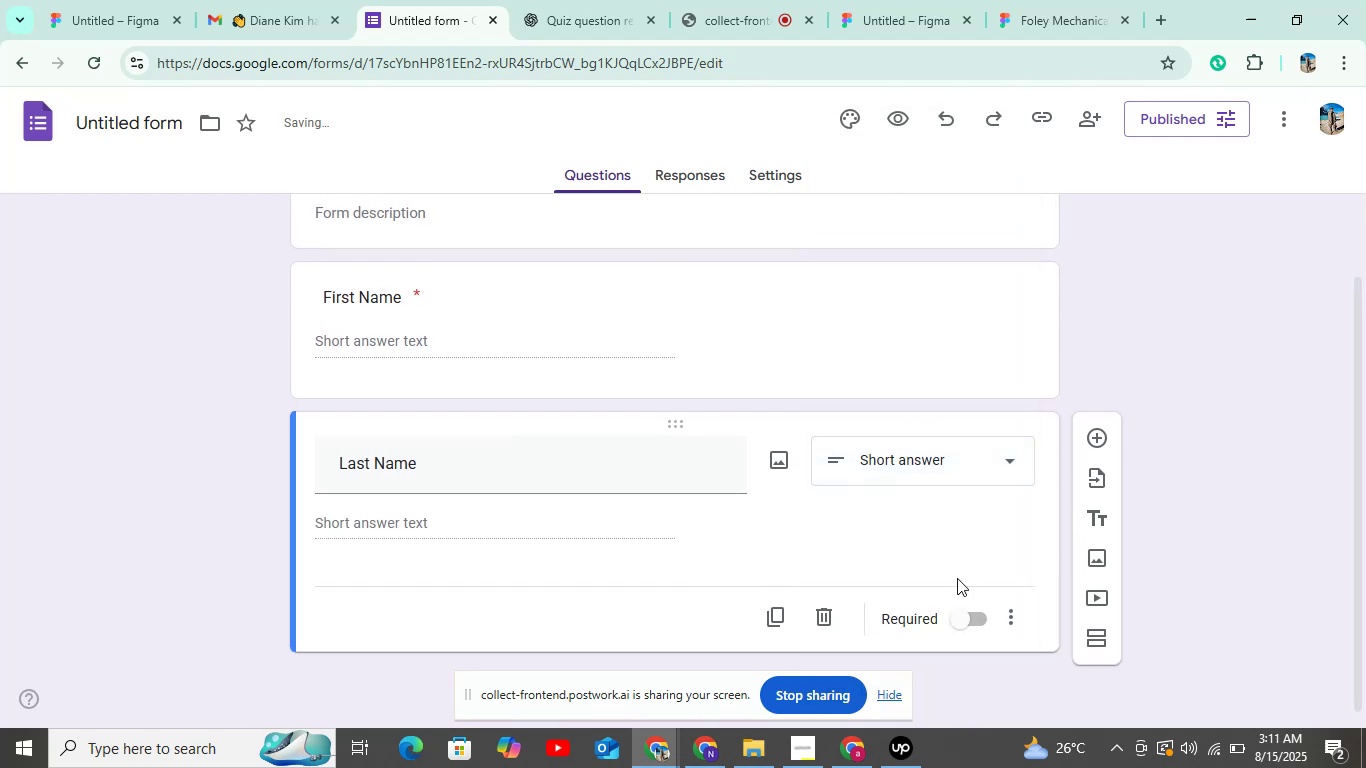 
left_click([962, 628])
 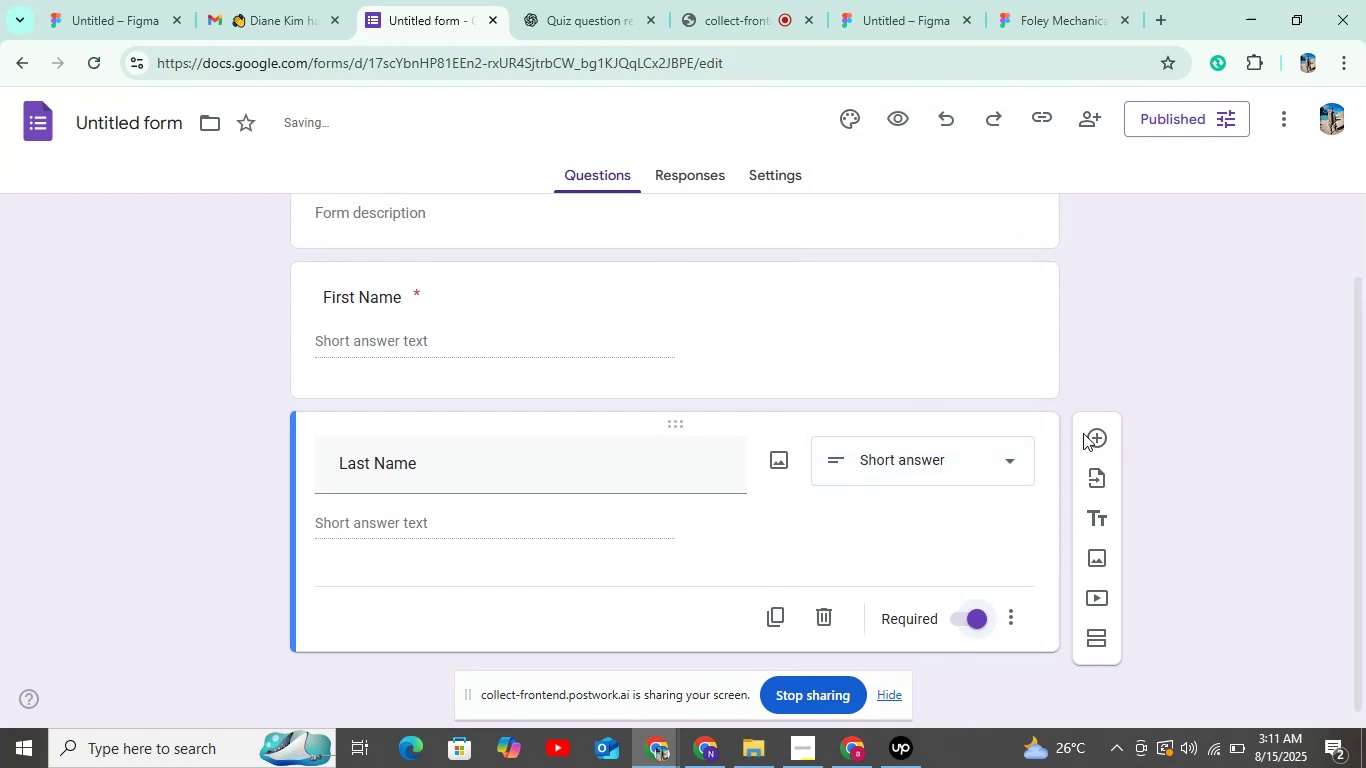 
left_click([1090, 441])
 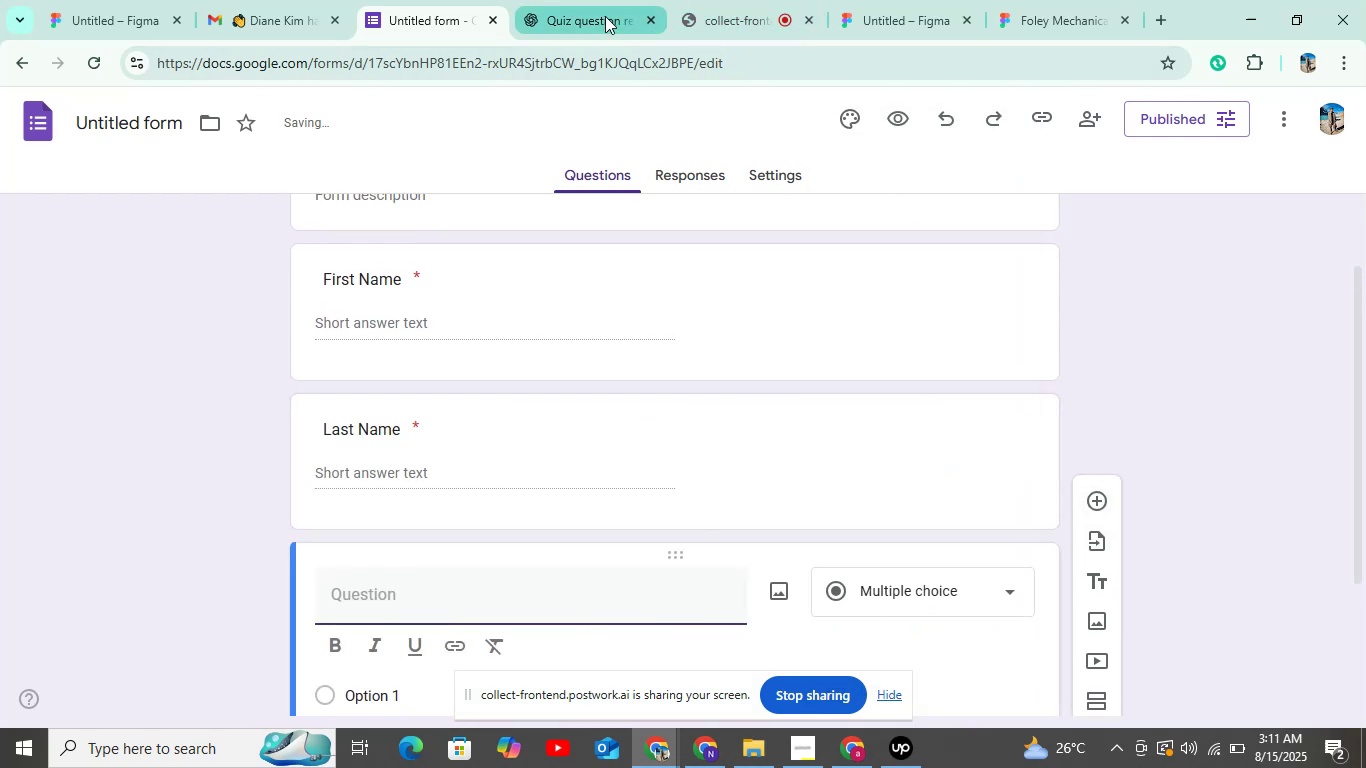 
left_click([605, 16])
 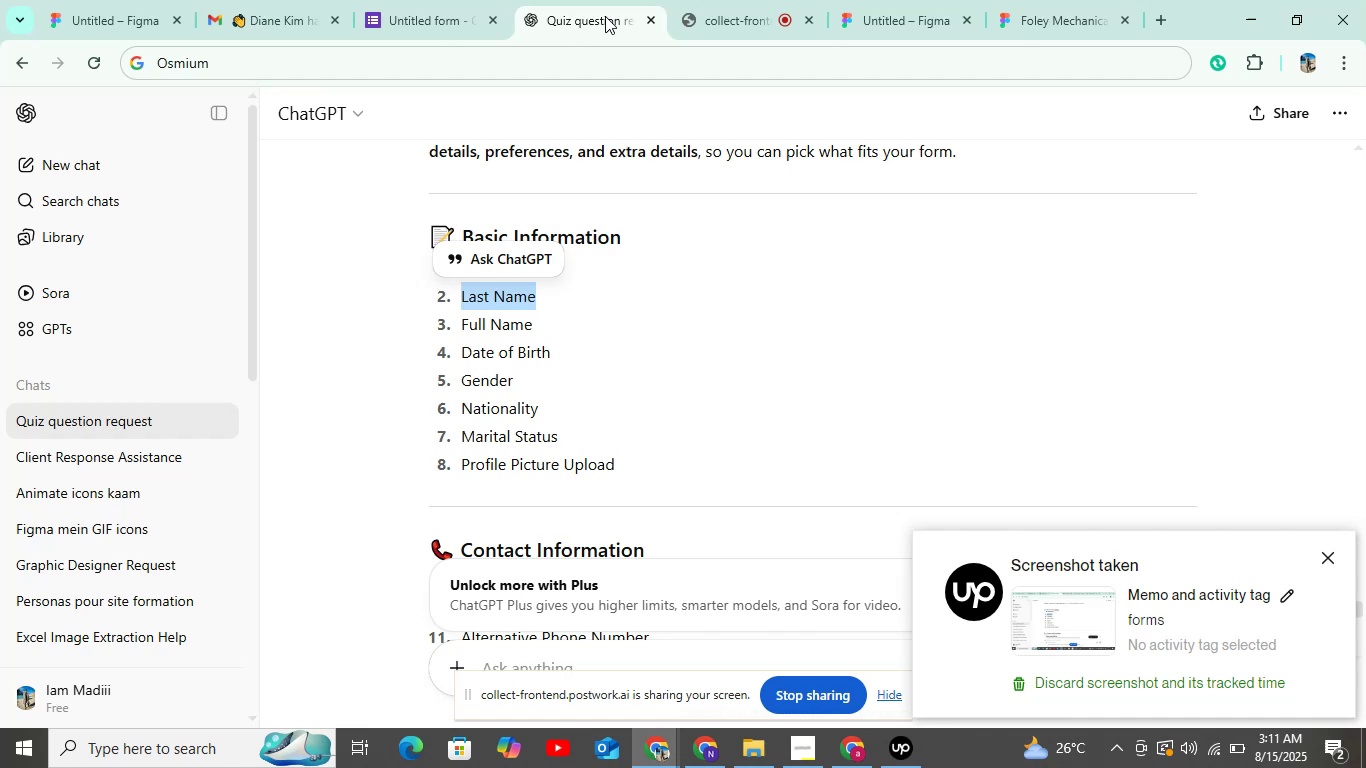 
wait(13.41)
 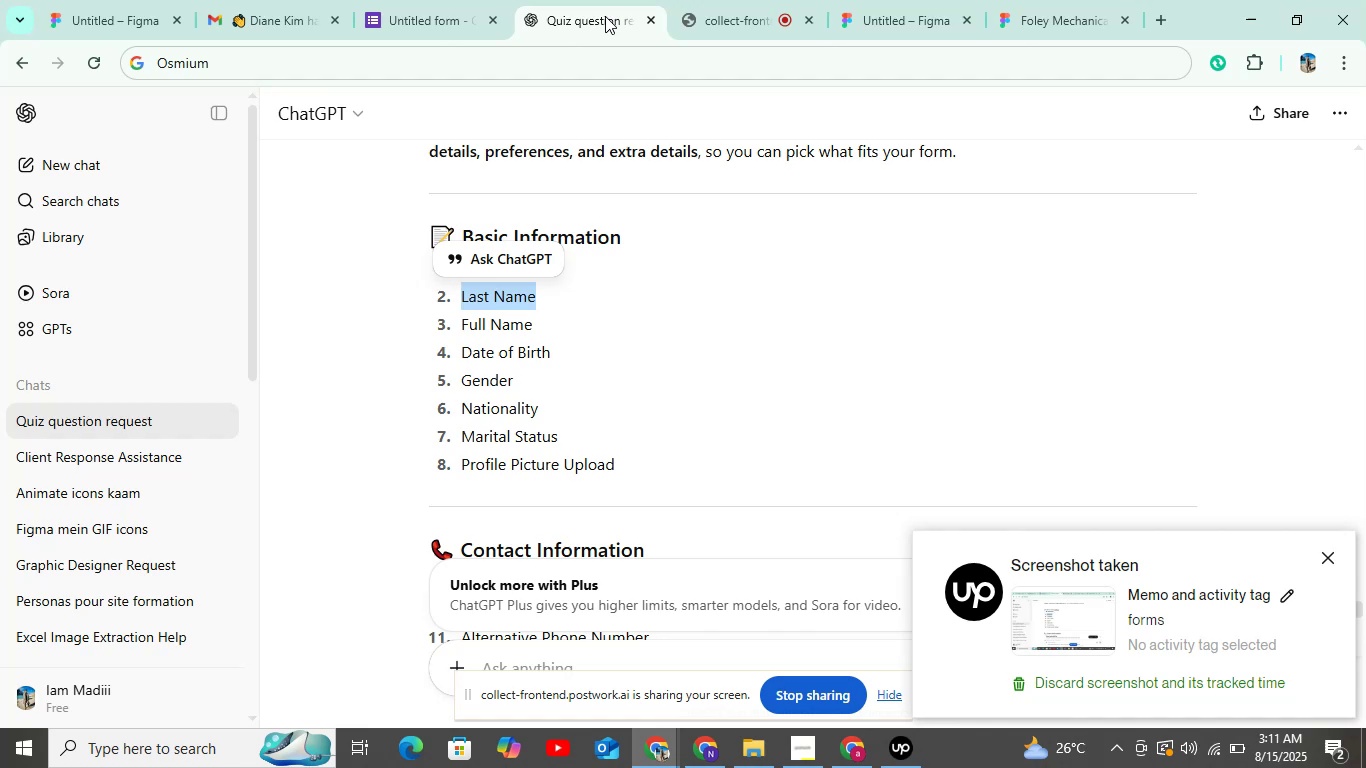 
left_click_drag(start_coordinate=[463, 324], to_coordinate=[568, 316])
 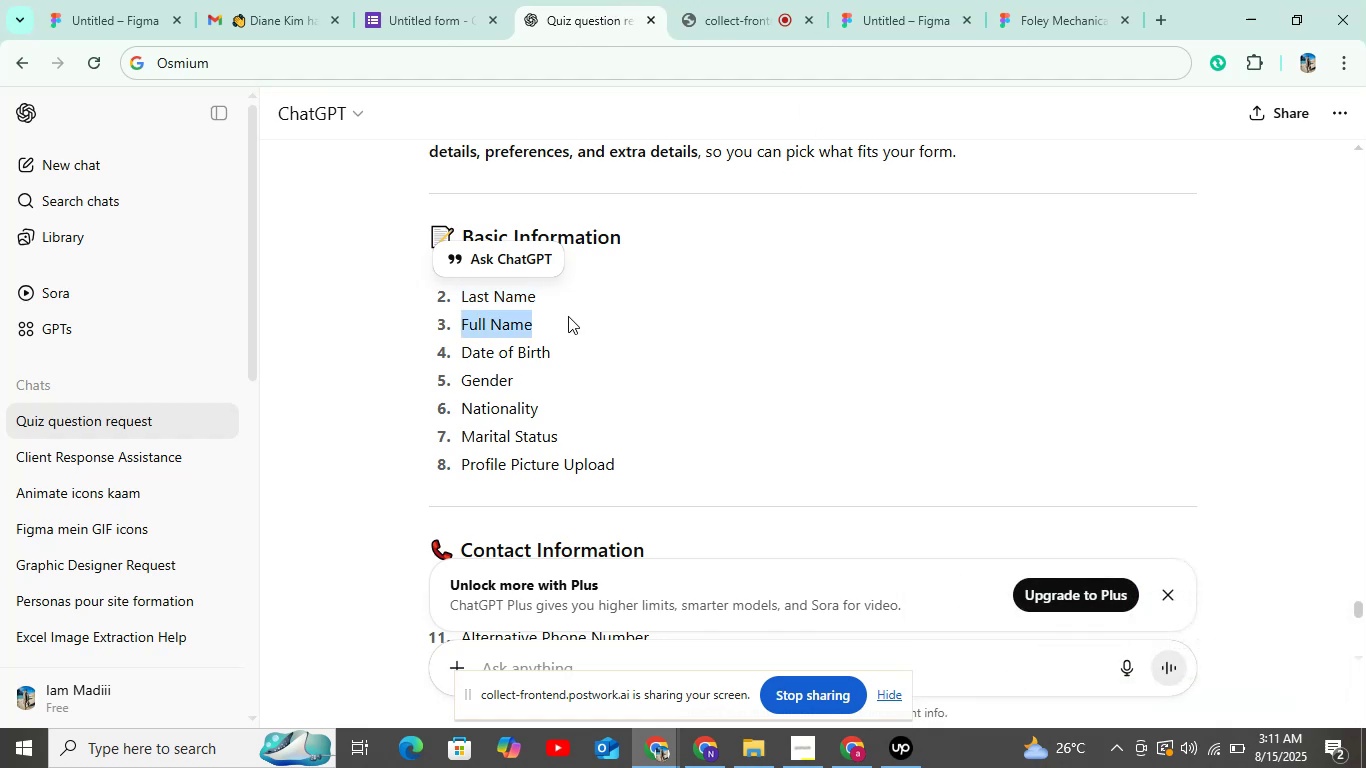 
key(Control+C)
 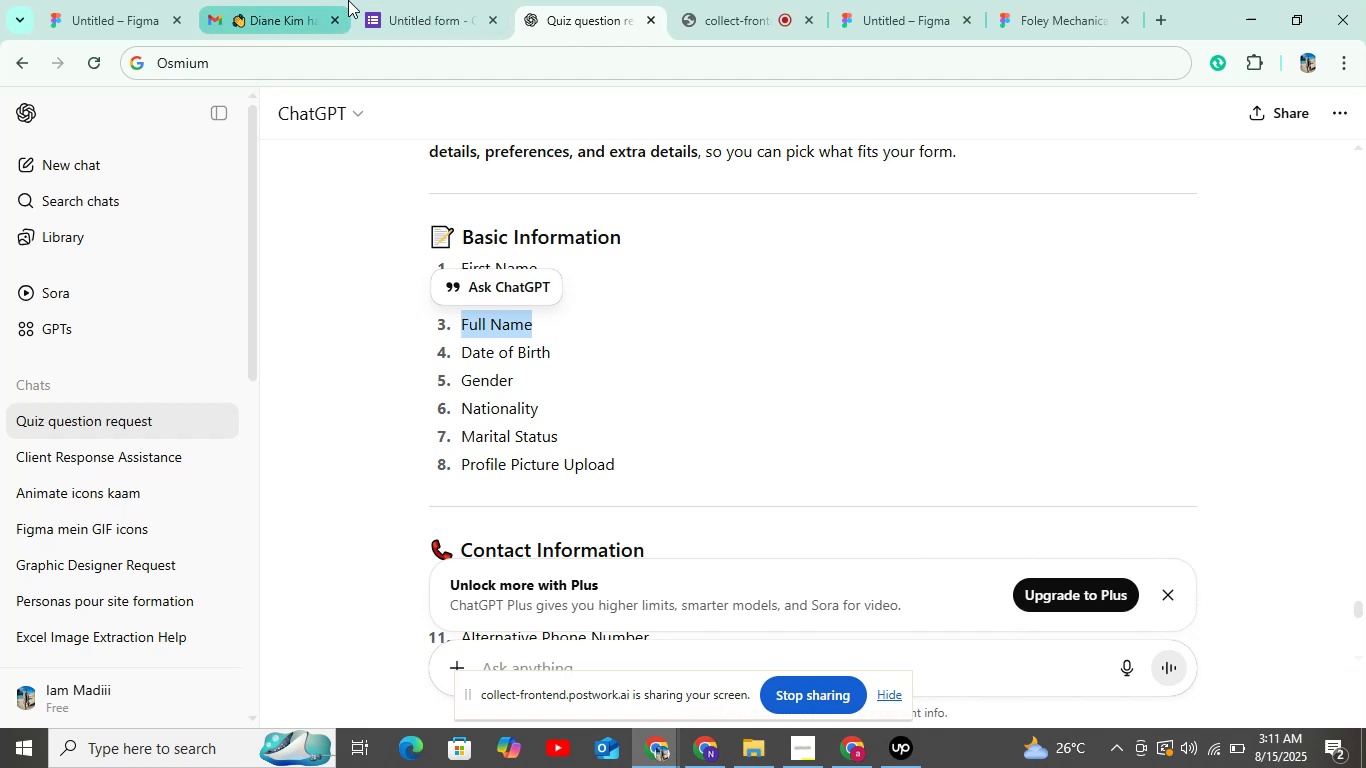 
left_click([395, 15])
 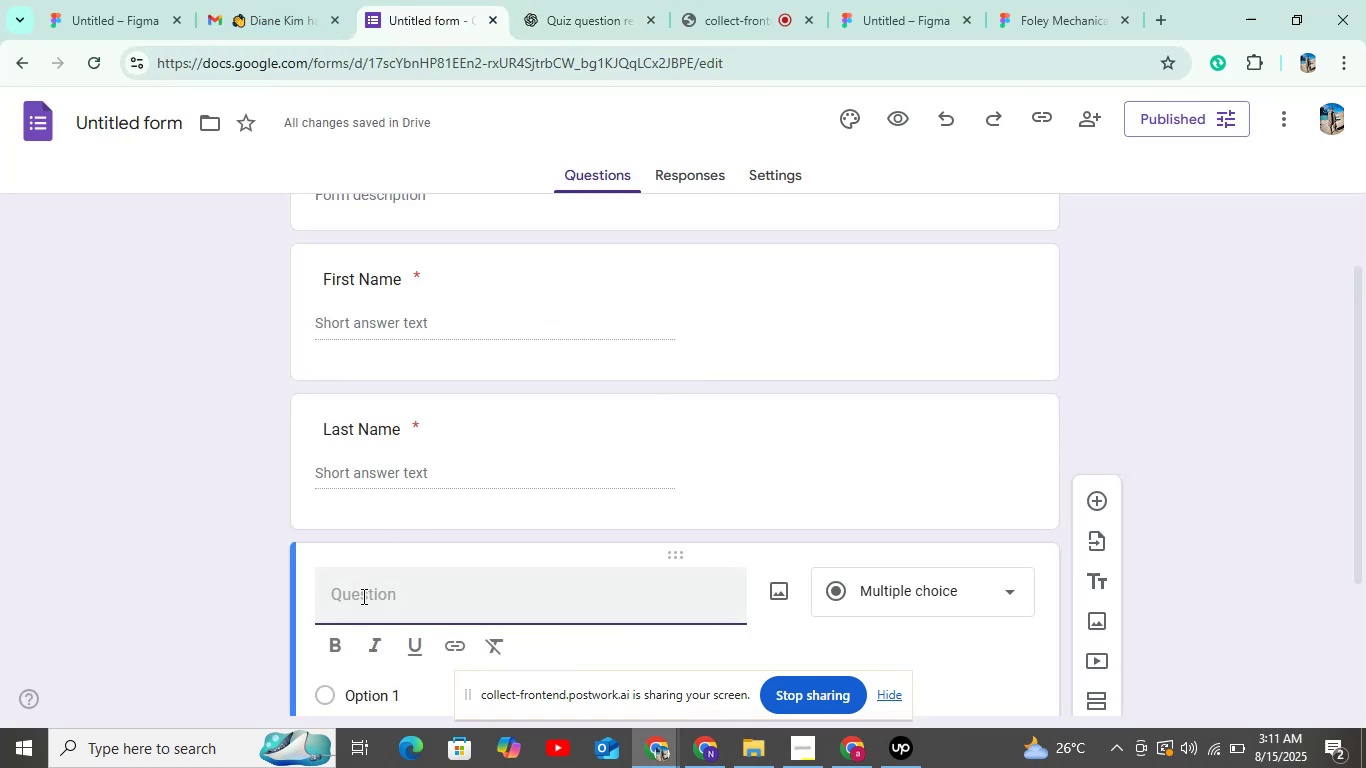 
left_click([362, 598])
 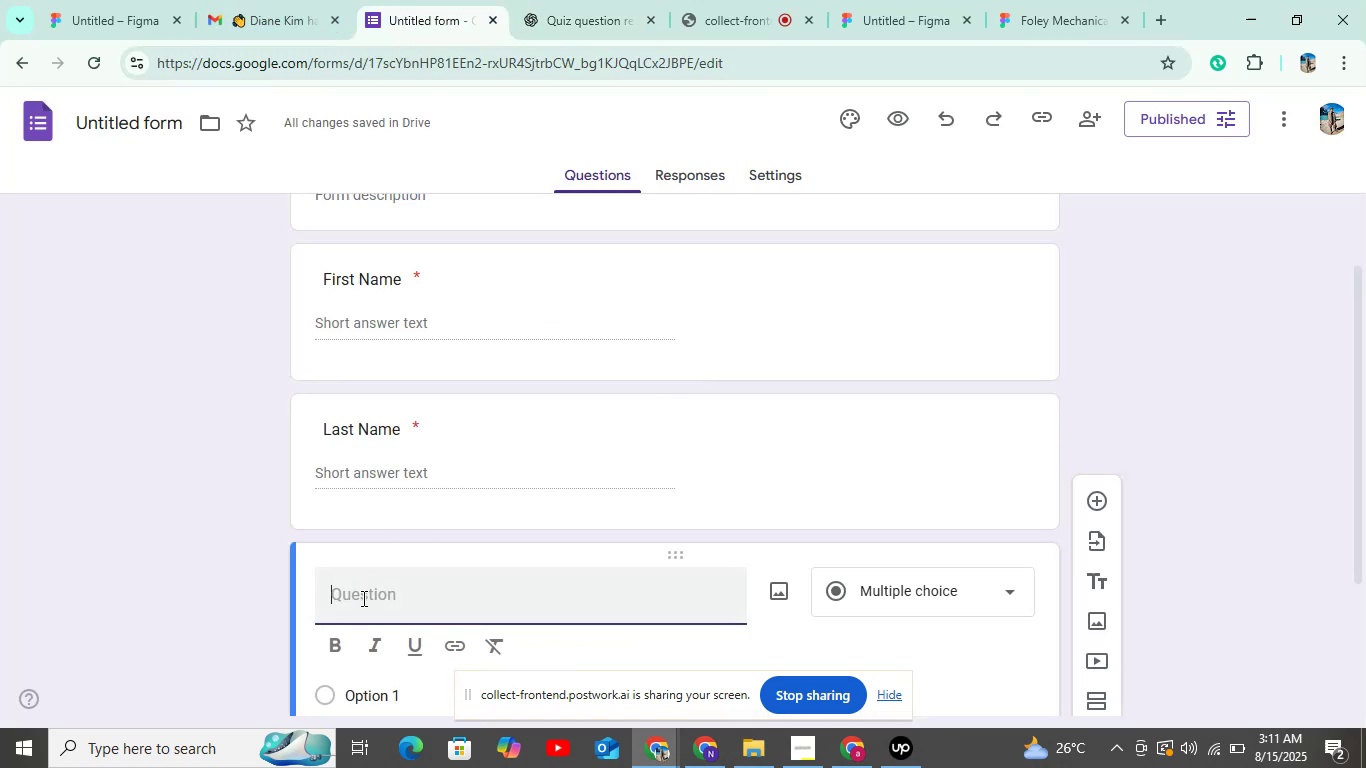 
key(Control+V)
 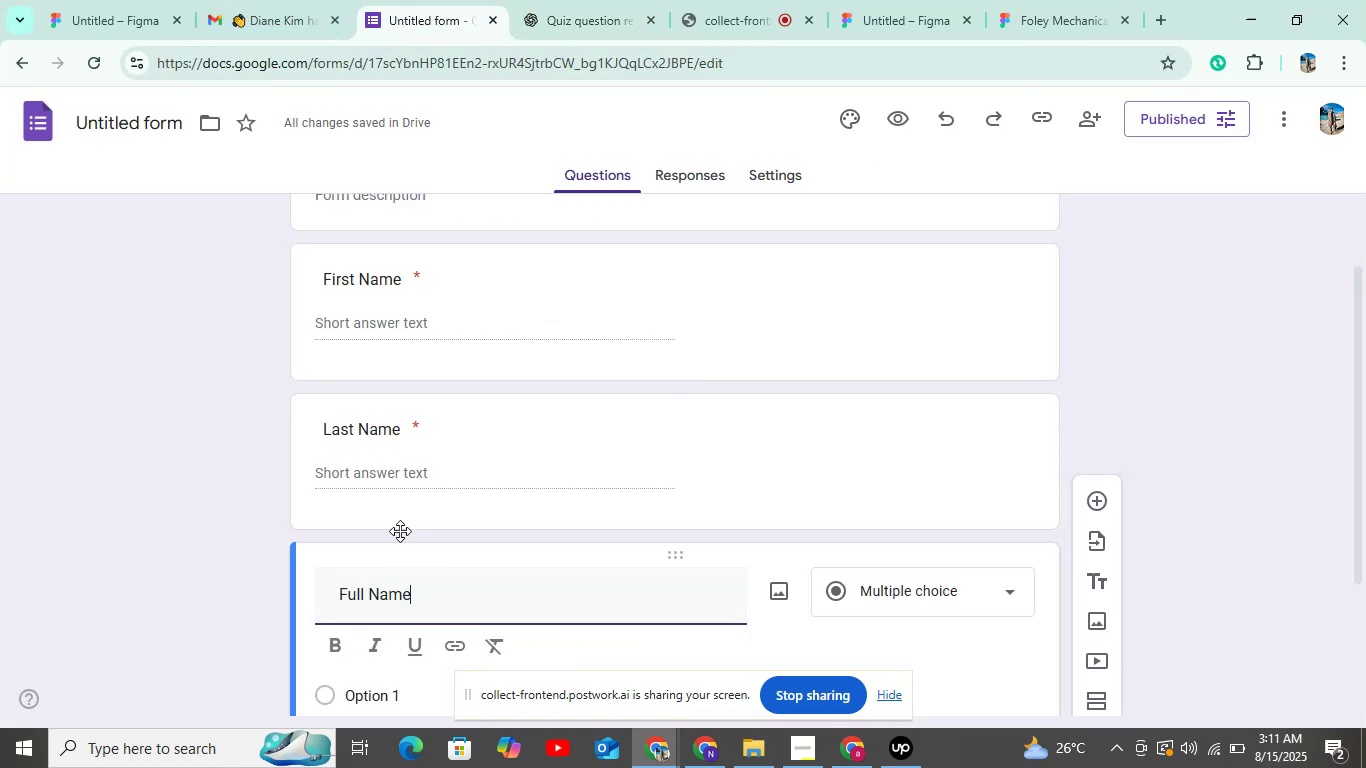 
scroll: coordinate [412, 507], scroll_direction: down, amount: 6.0
 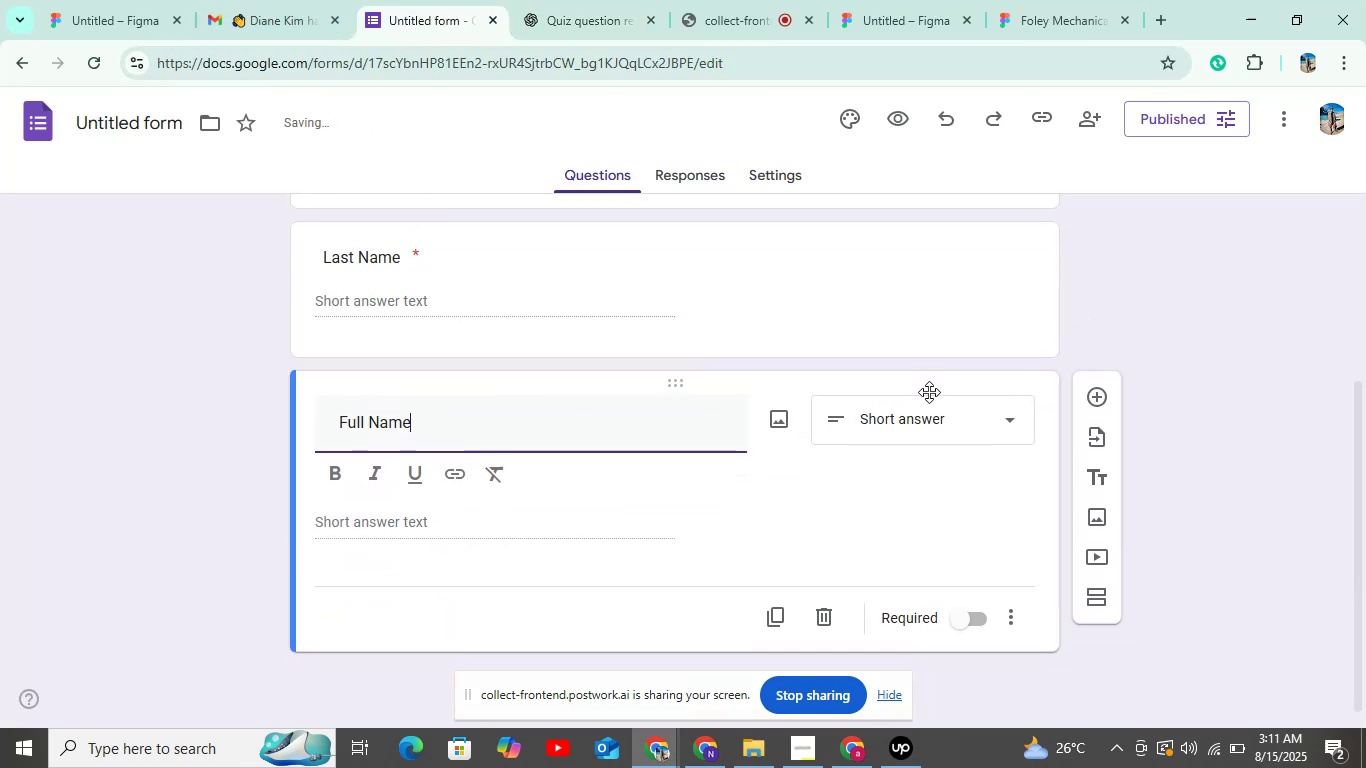 
left_click([929, 412])
 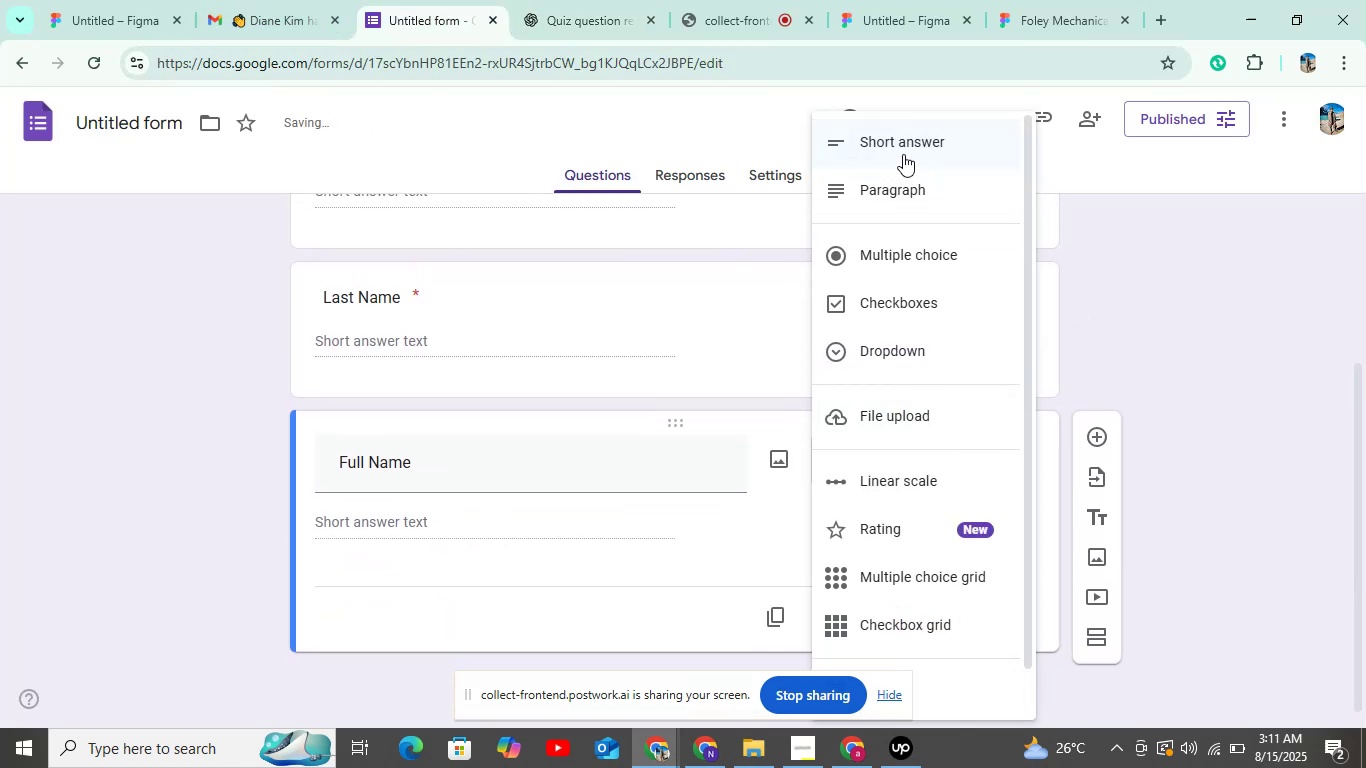 
left_click([904, 146])
 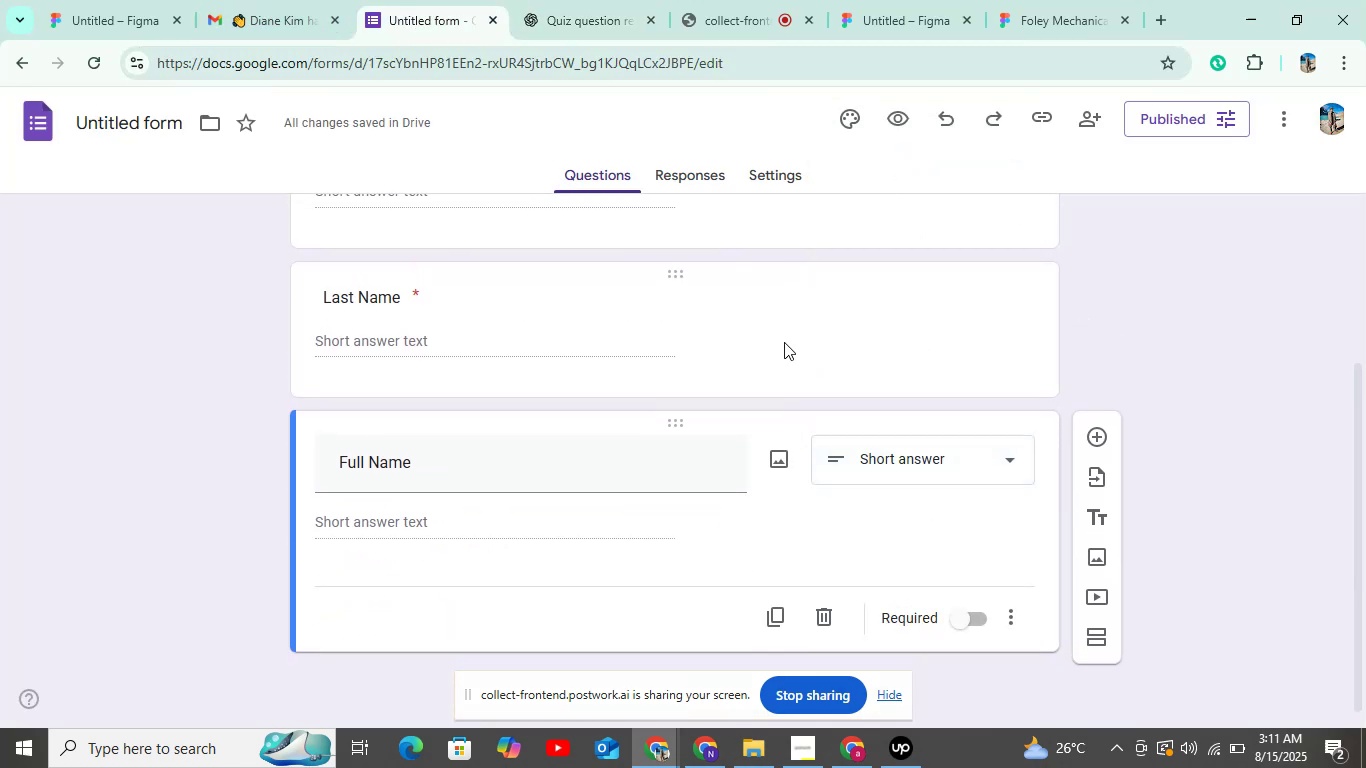 
scroll: coordinate [730, 368], scroll_direction: down, amount: 3.0
 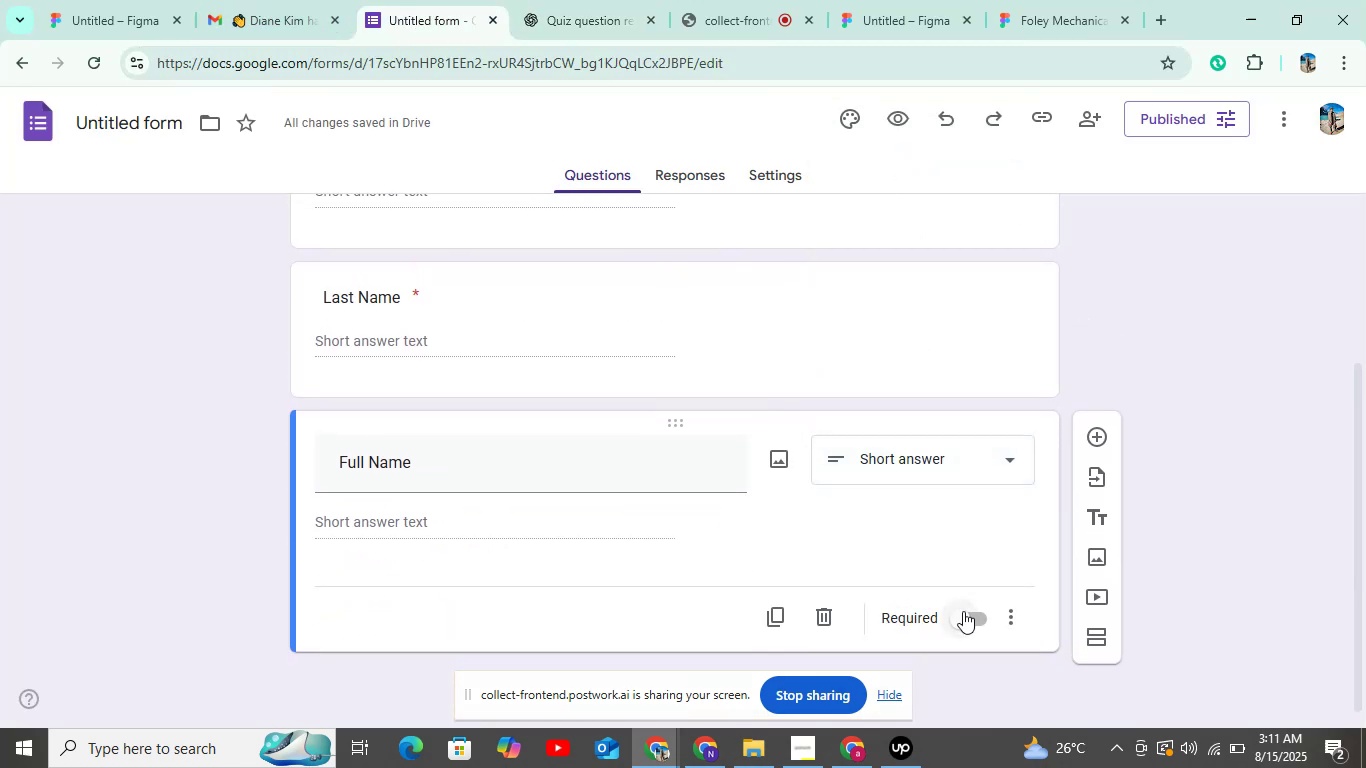 
left_click([963, 611])
 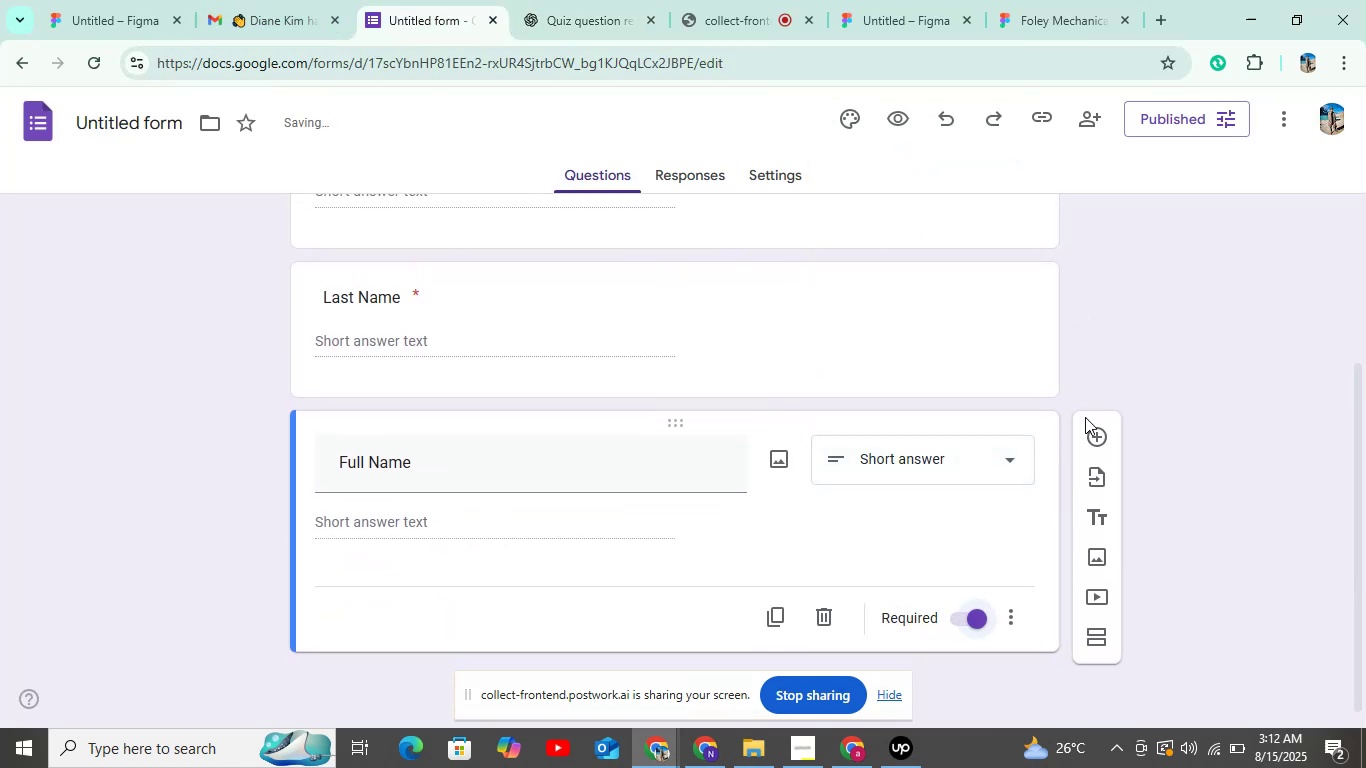 
left_click([1092, 426])
 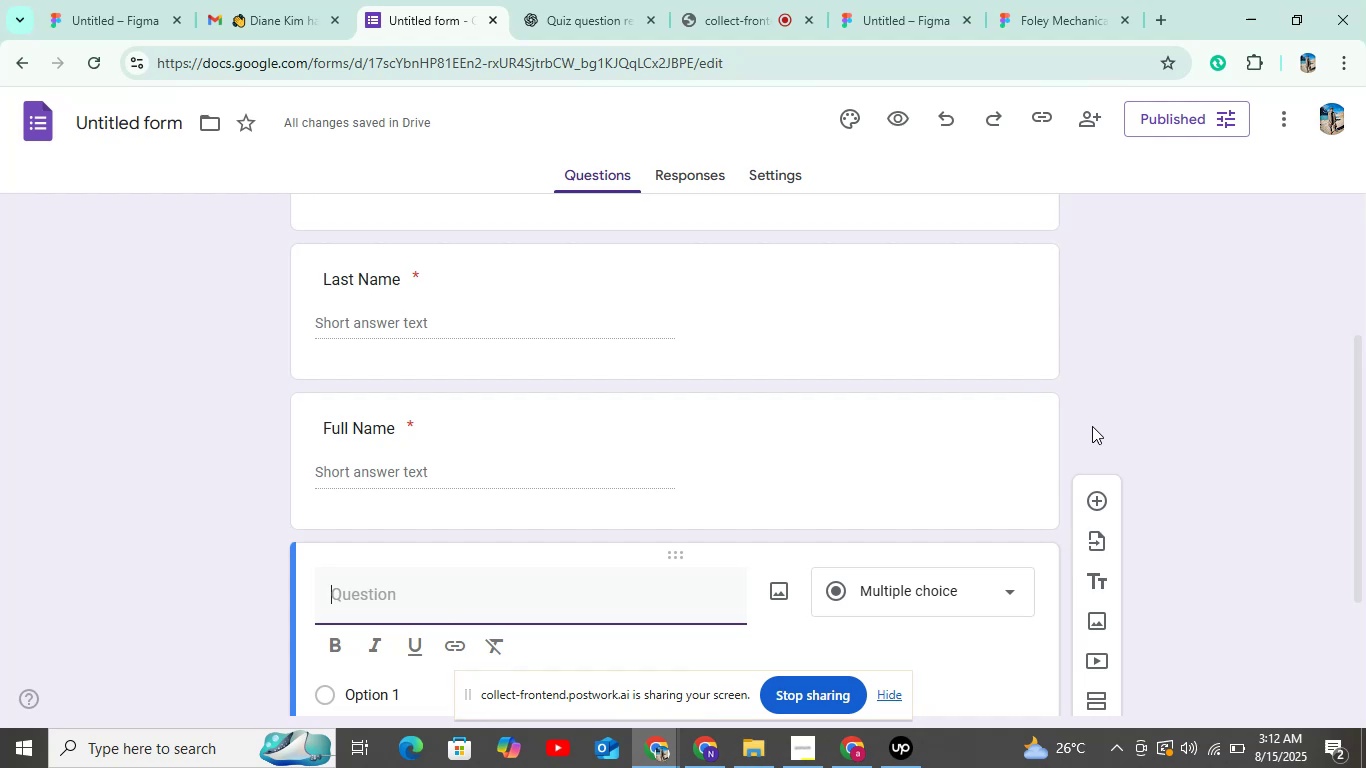 
wait(24.75)
 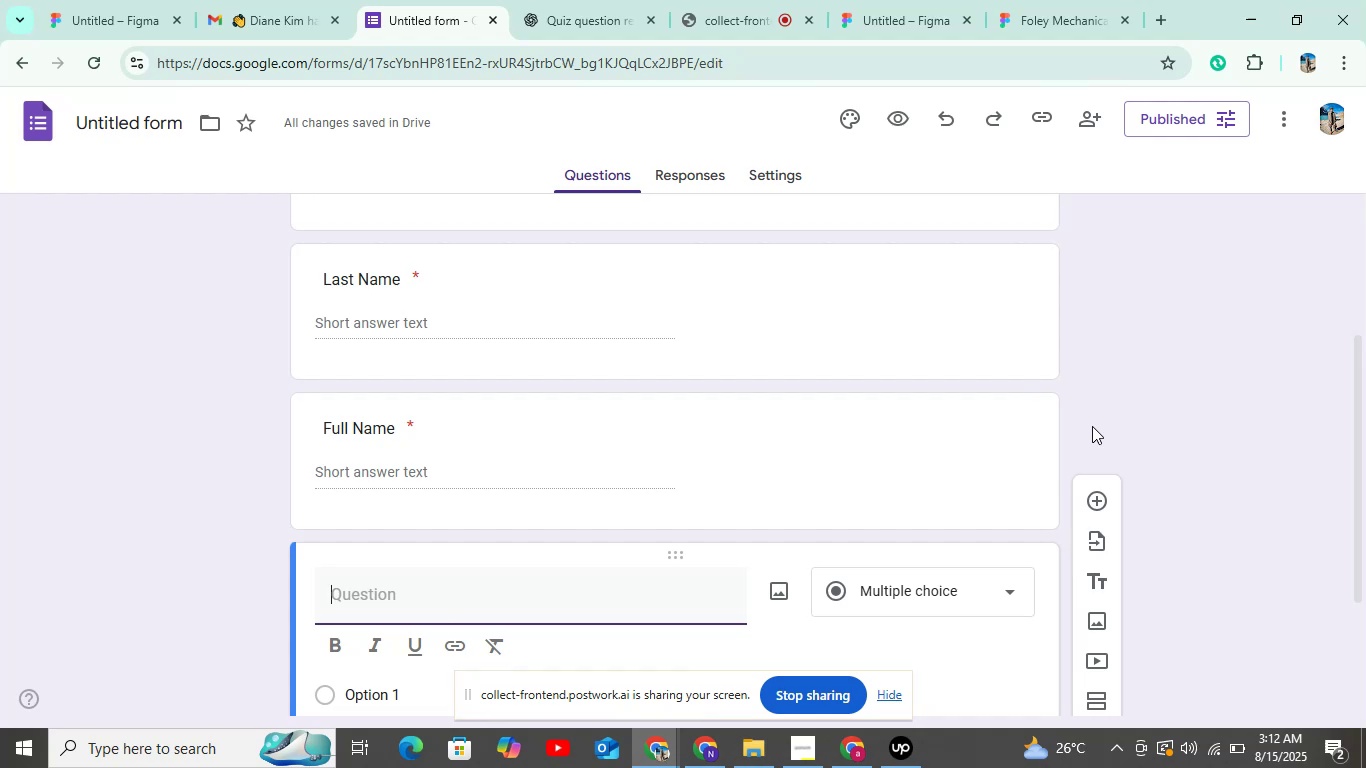 
left_click([584, 8])
 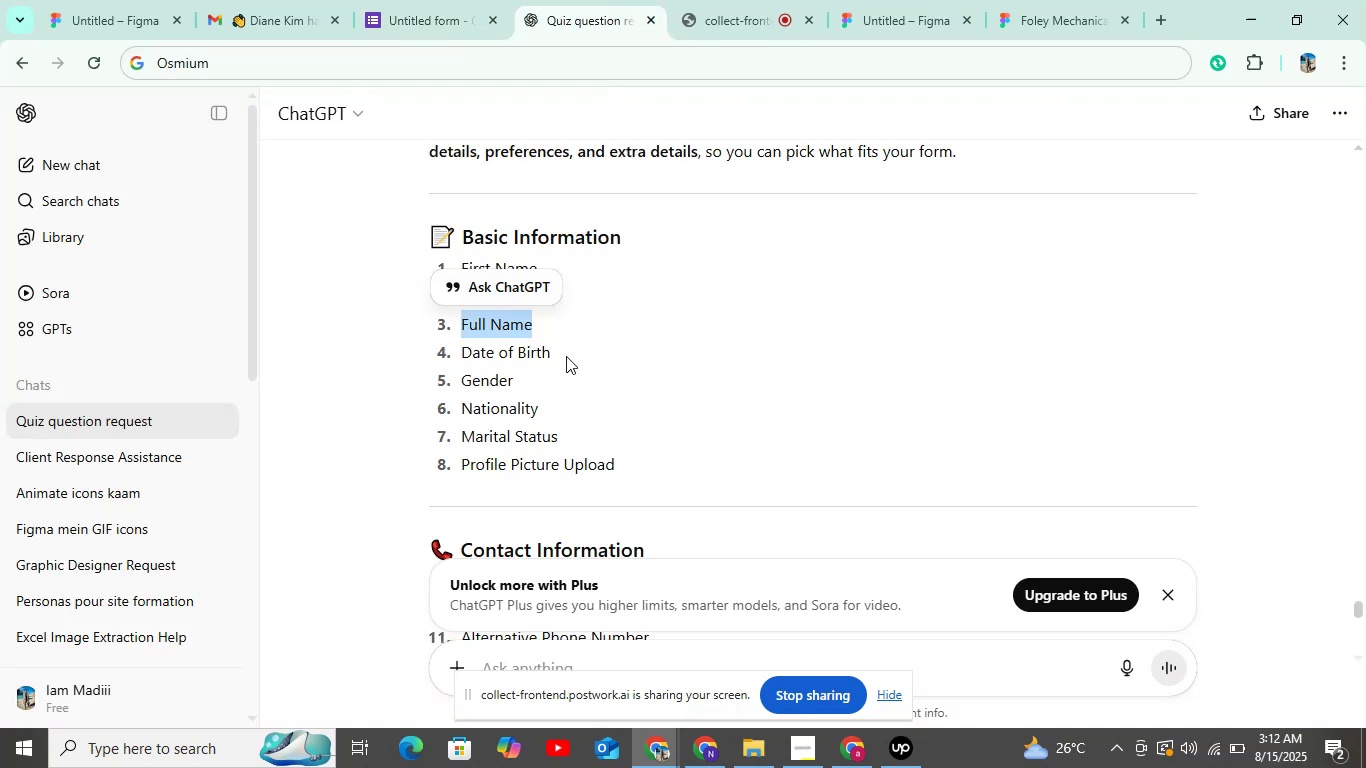 
scroll: coordinate [539, 389], scroll_direction: down, amount: 2.0
 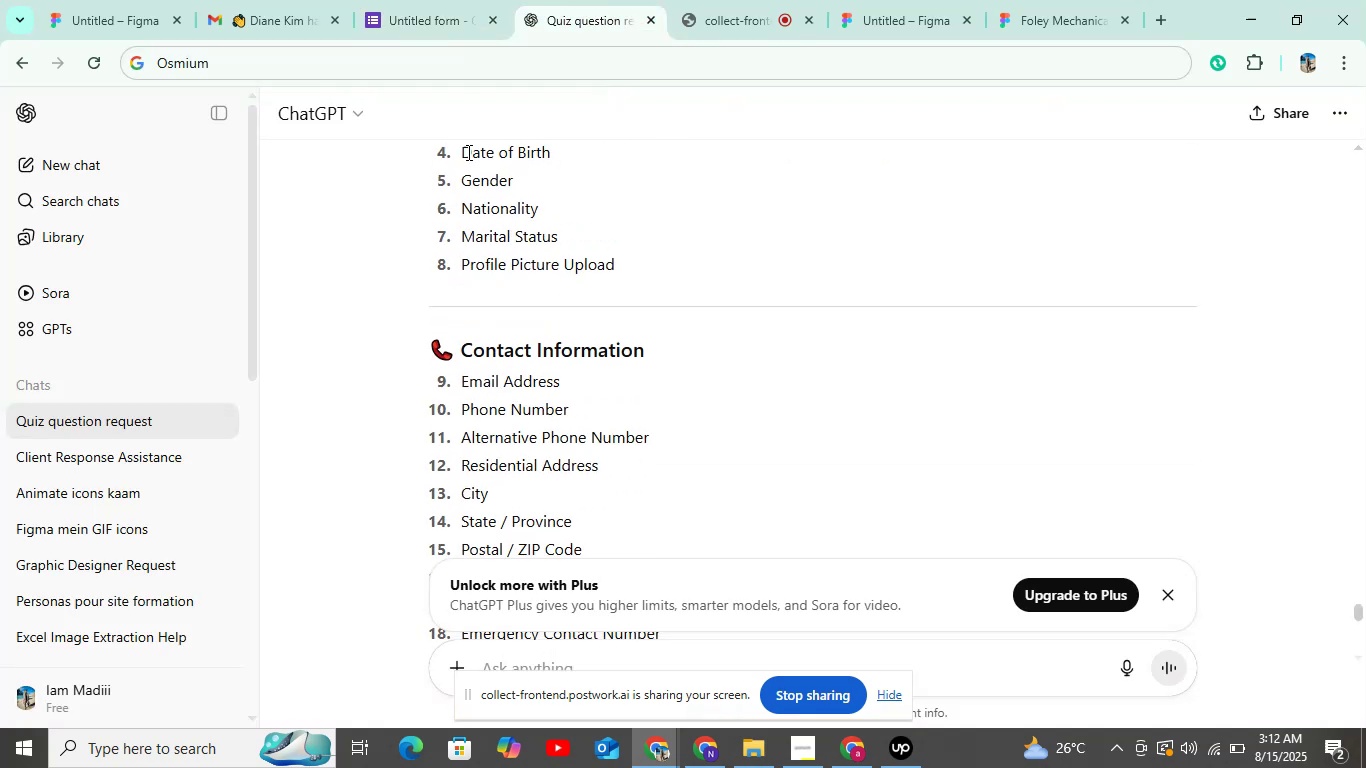 
left_click_drag(start_coordinate=[462, 154], to_coordinate=[563, 270])
 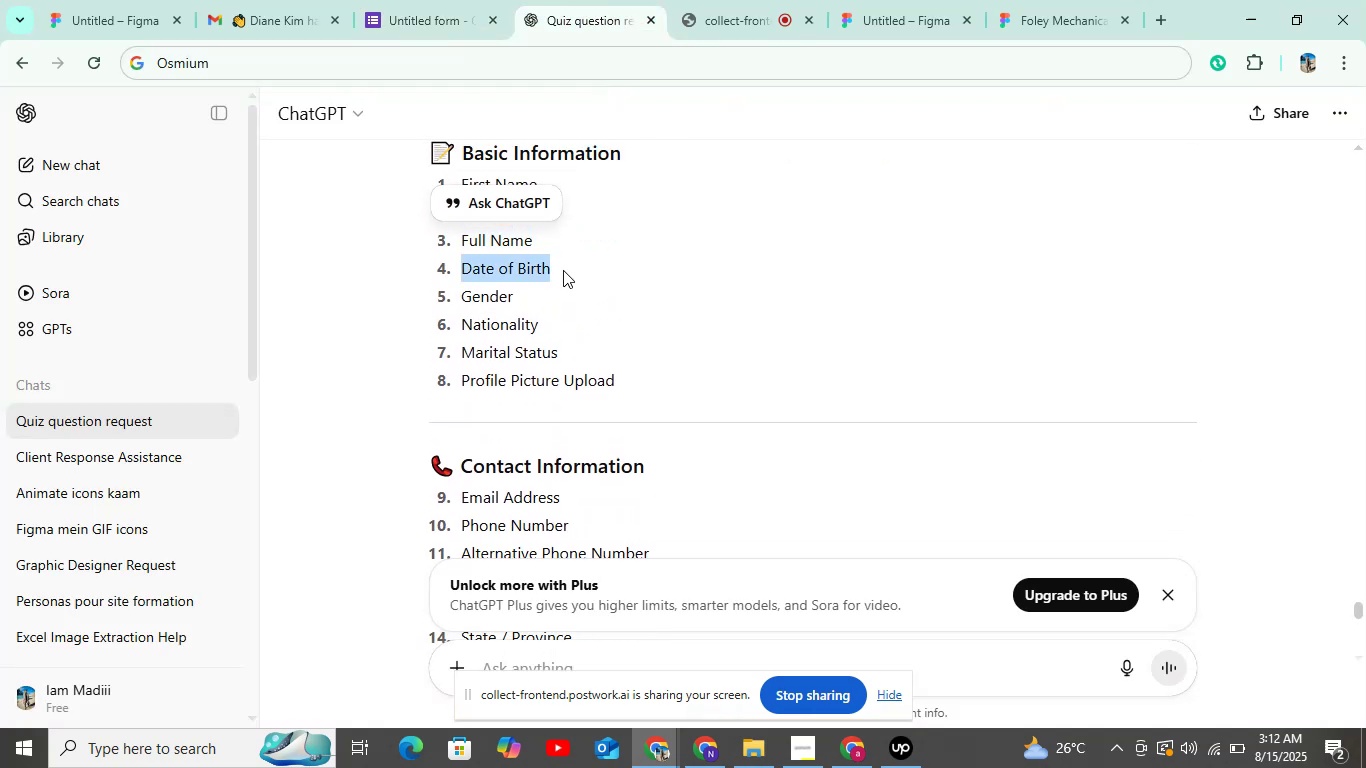 
key(Control+C)
 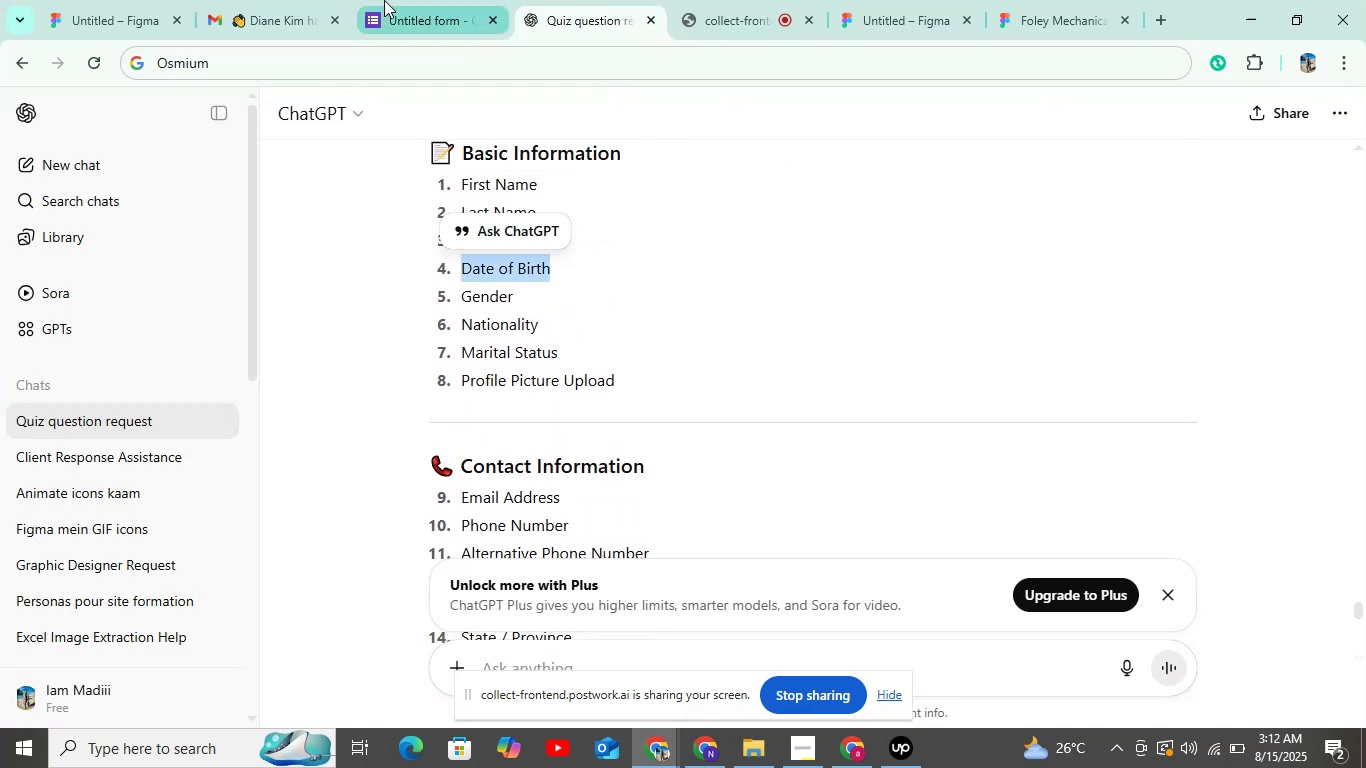 
left_click([386, 0])
 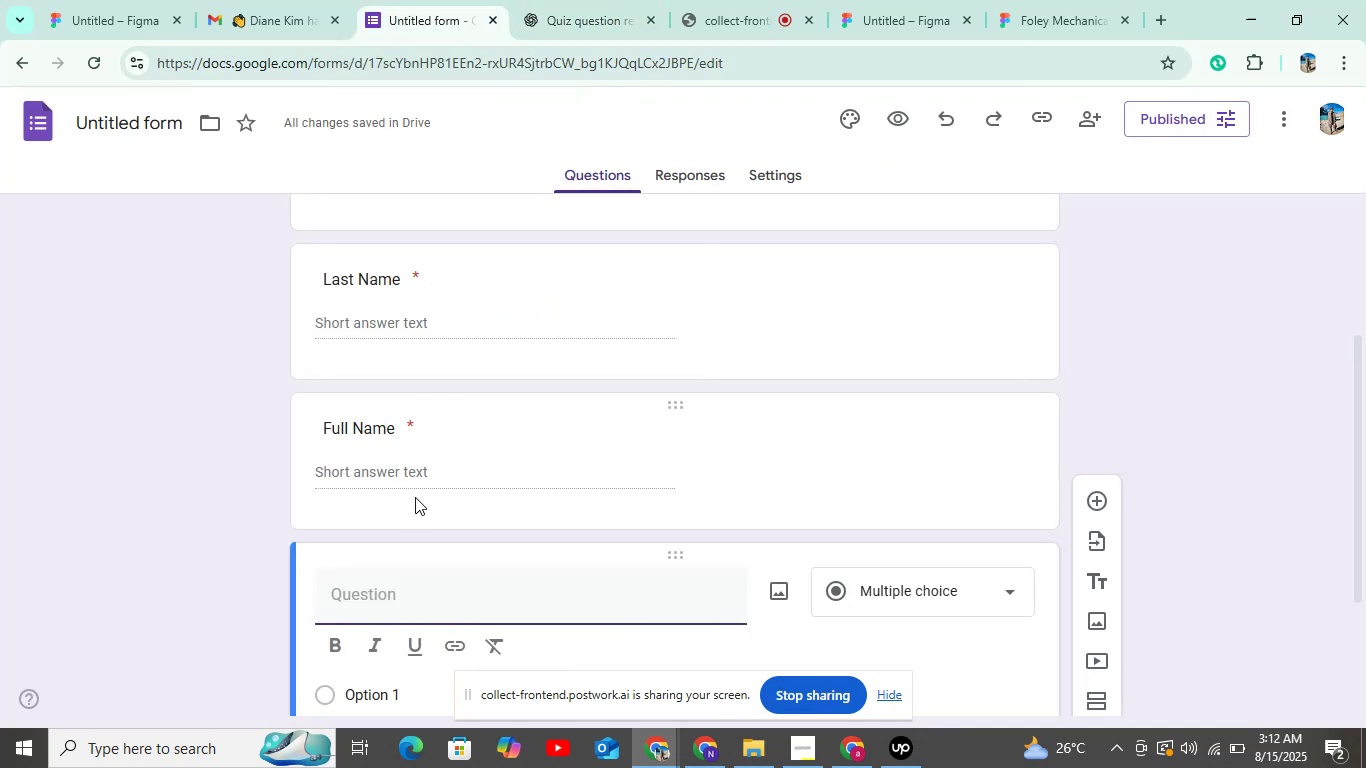 
scroll: coordinate [397, 534], scroll_direction: down, amount: 2.0
 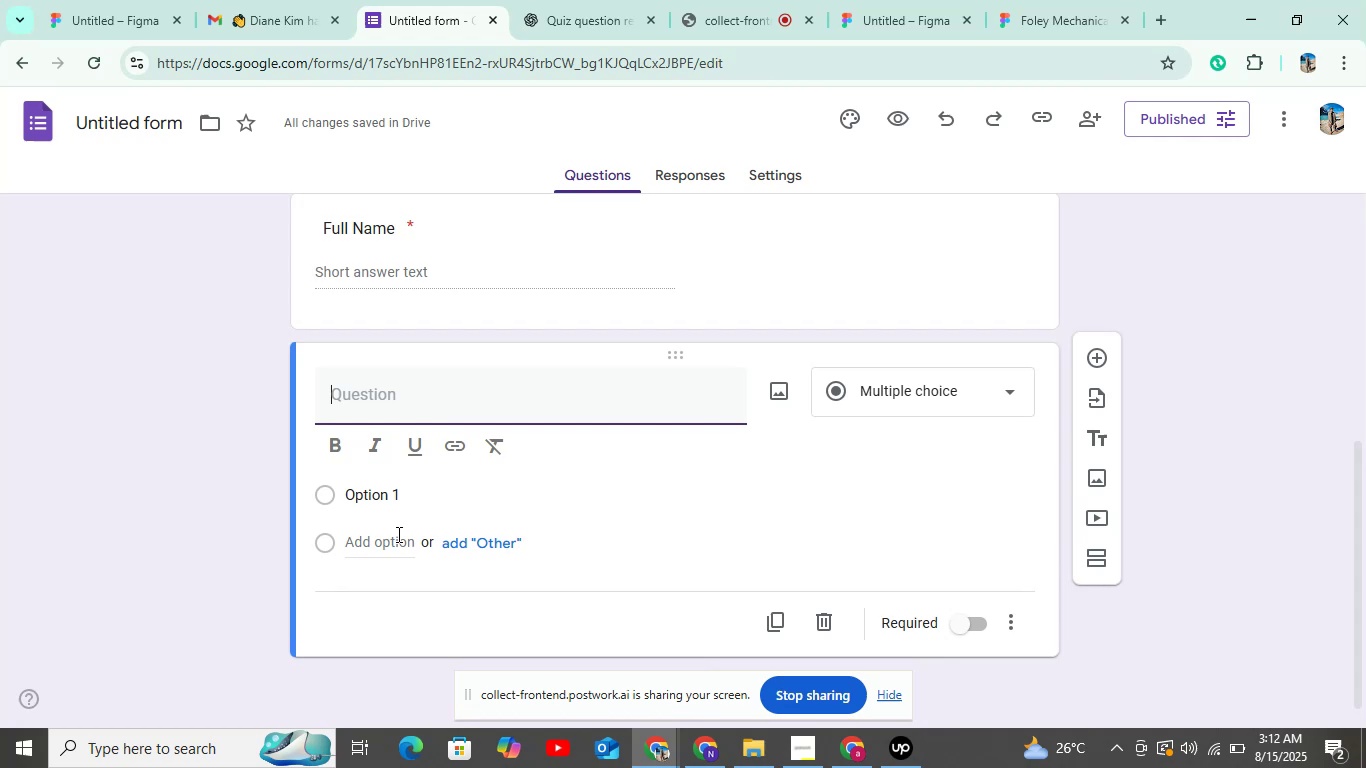 
key(Control+V)
 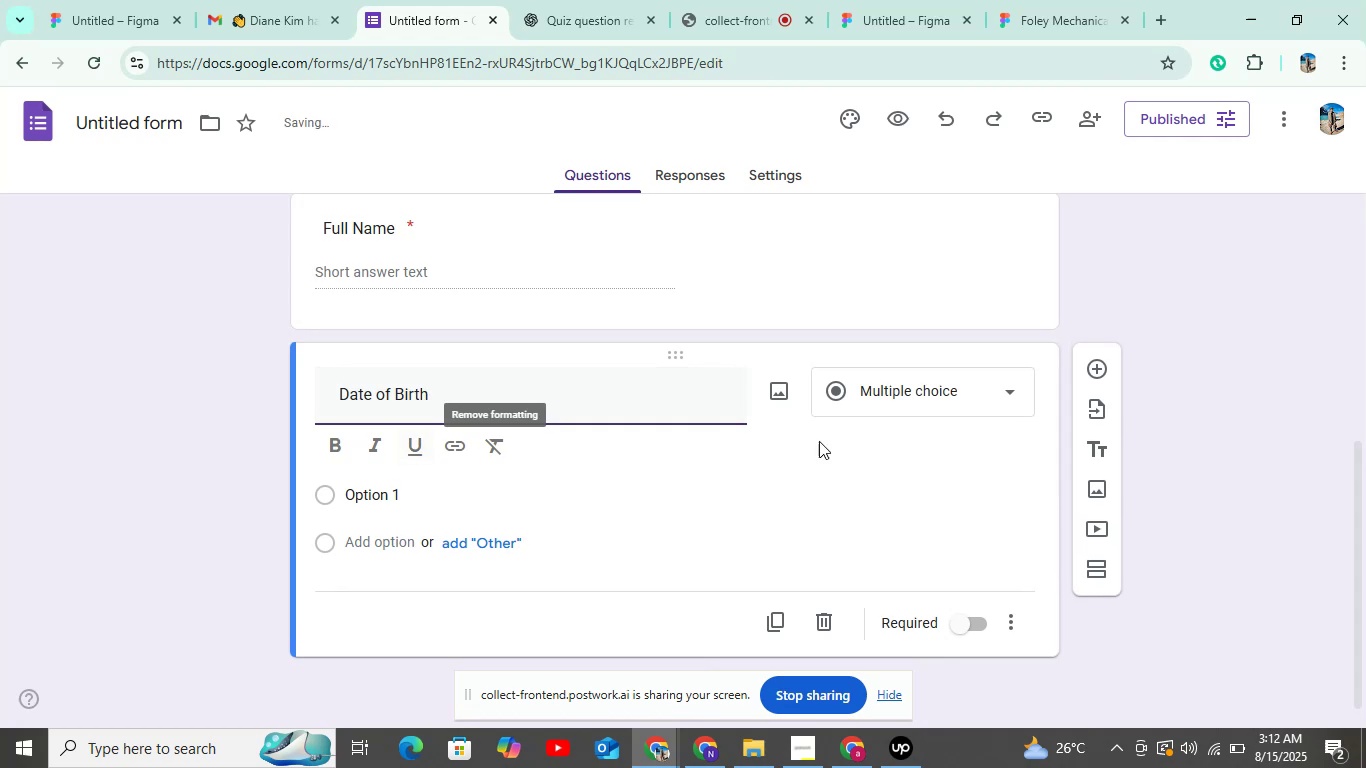 
left_click([917, 399])
 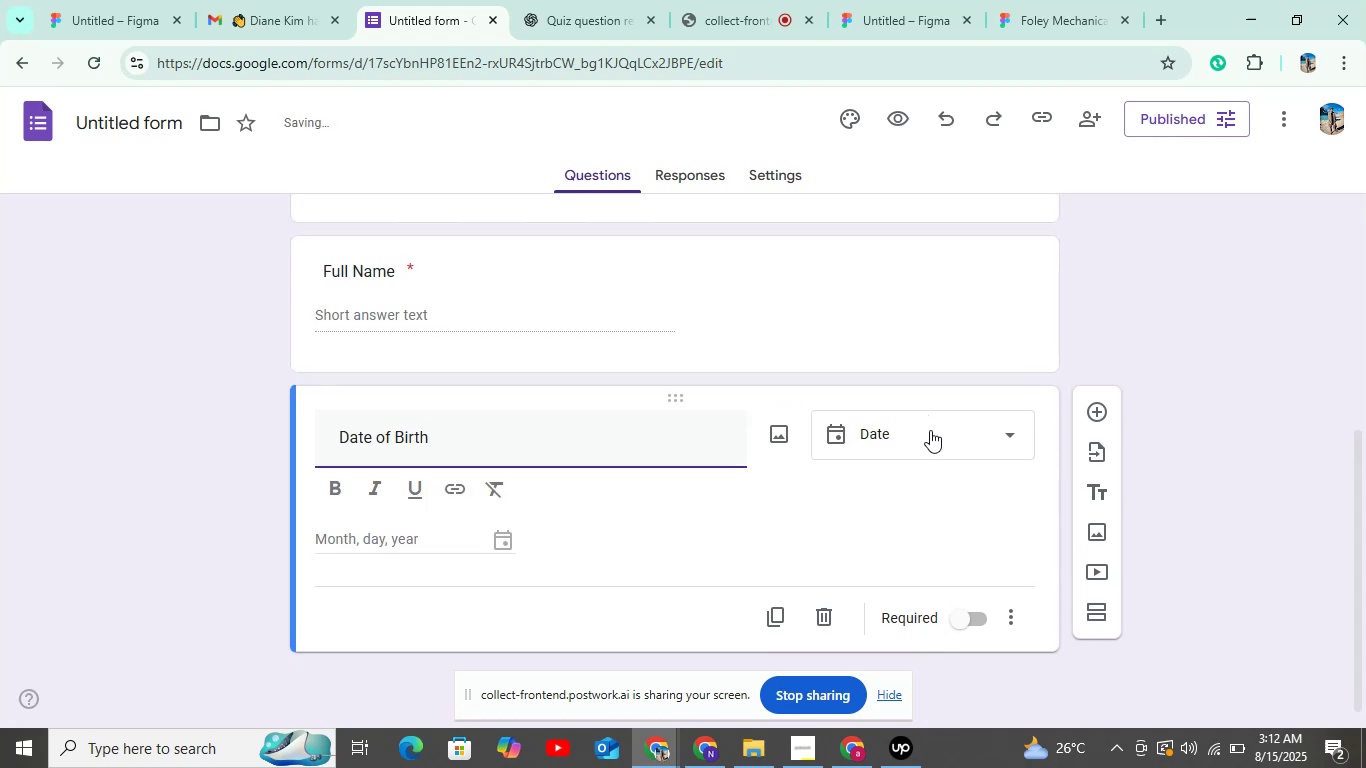 
left_click([930, 430])
 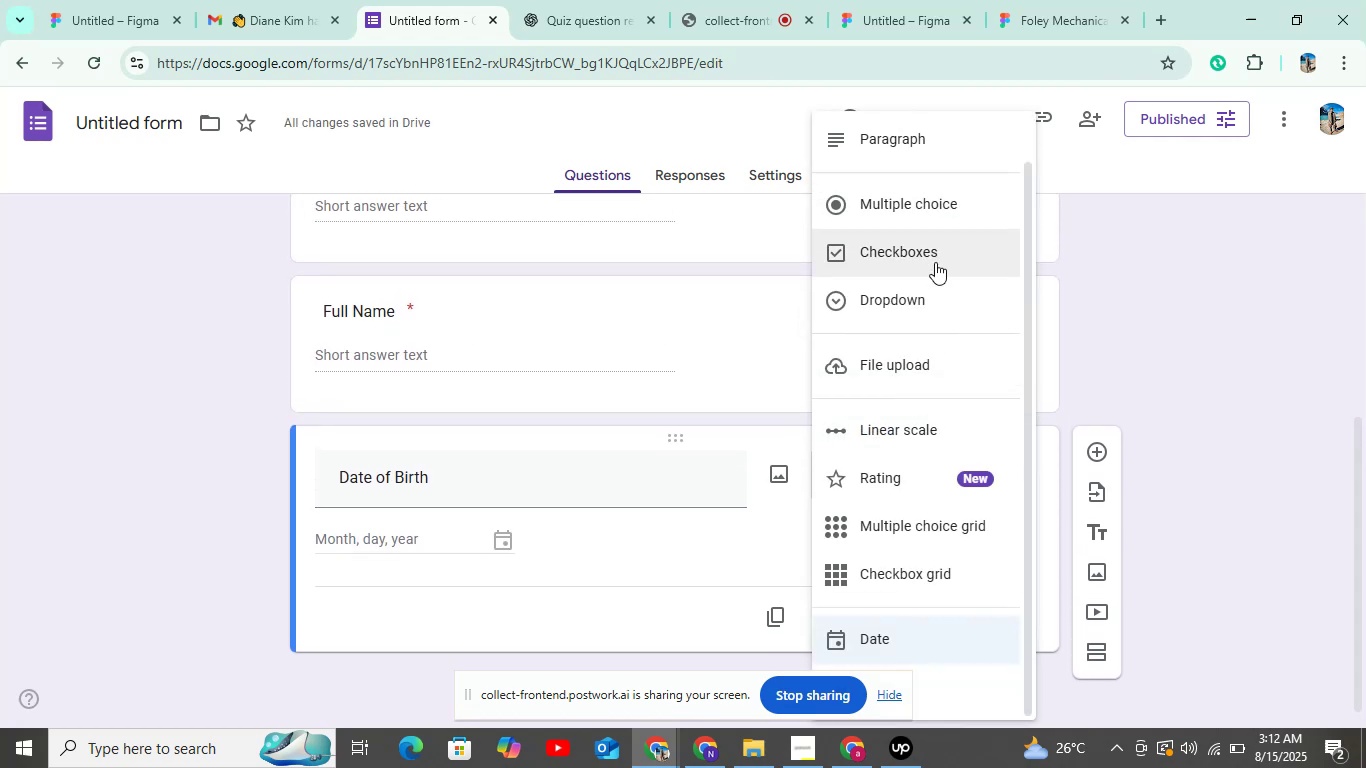 
left_click([1192, 331])
 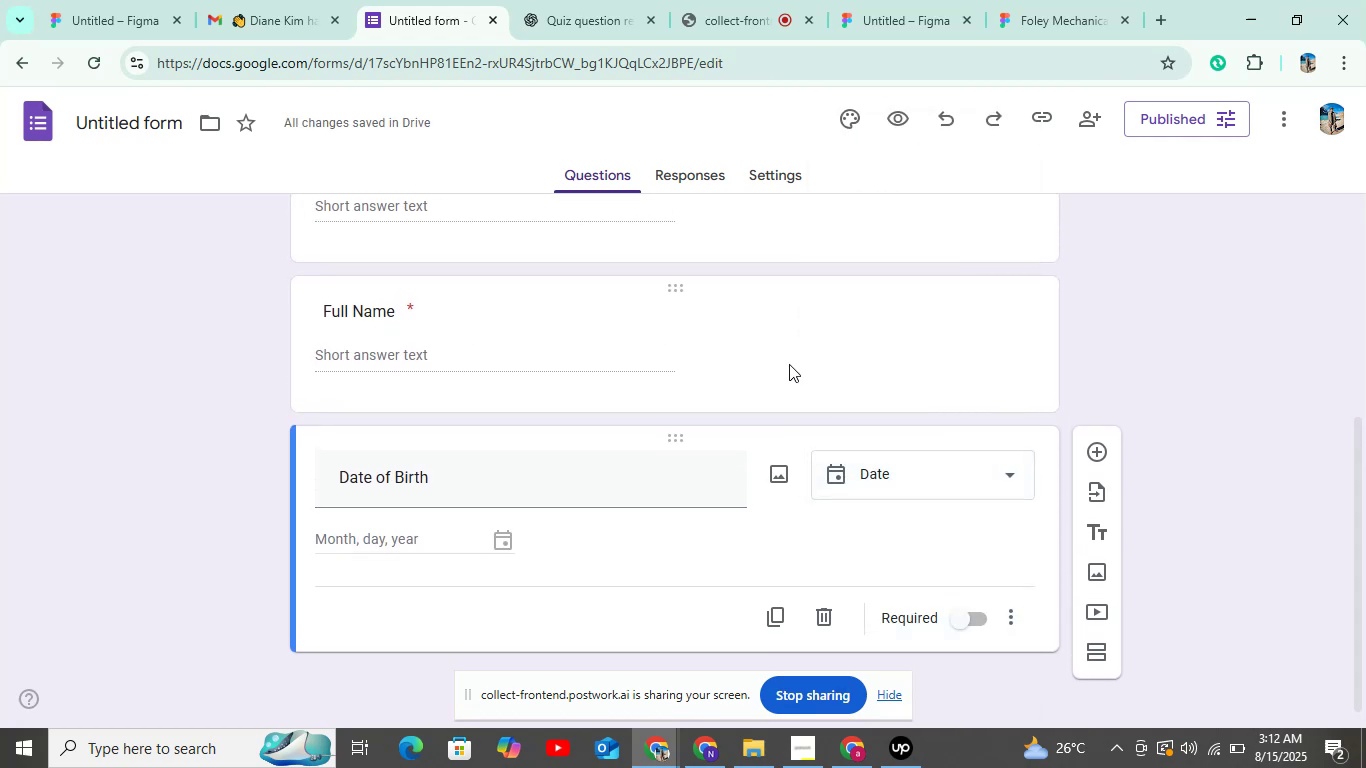 
scroll: coordinate [789, 364], scroll_direction: down, amount: 2.0
 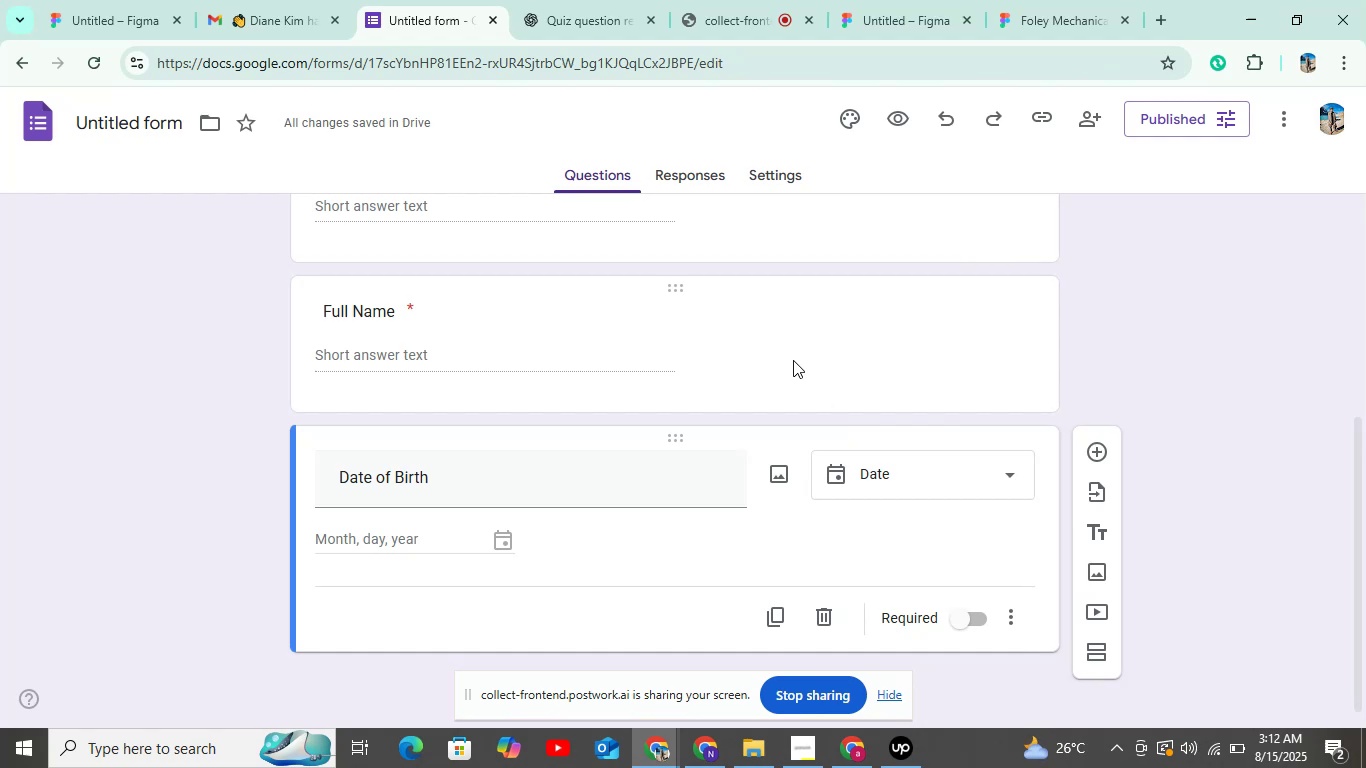 
wait(15.05)
 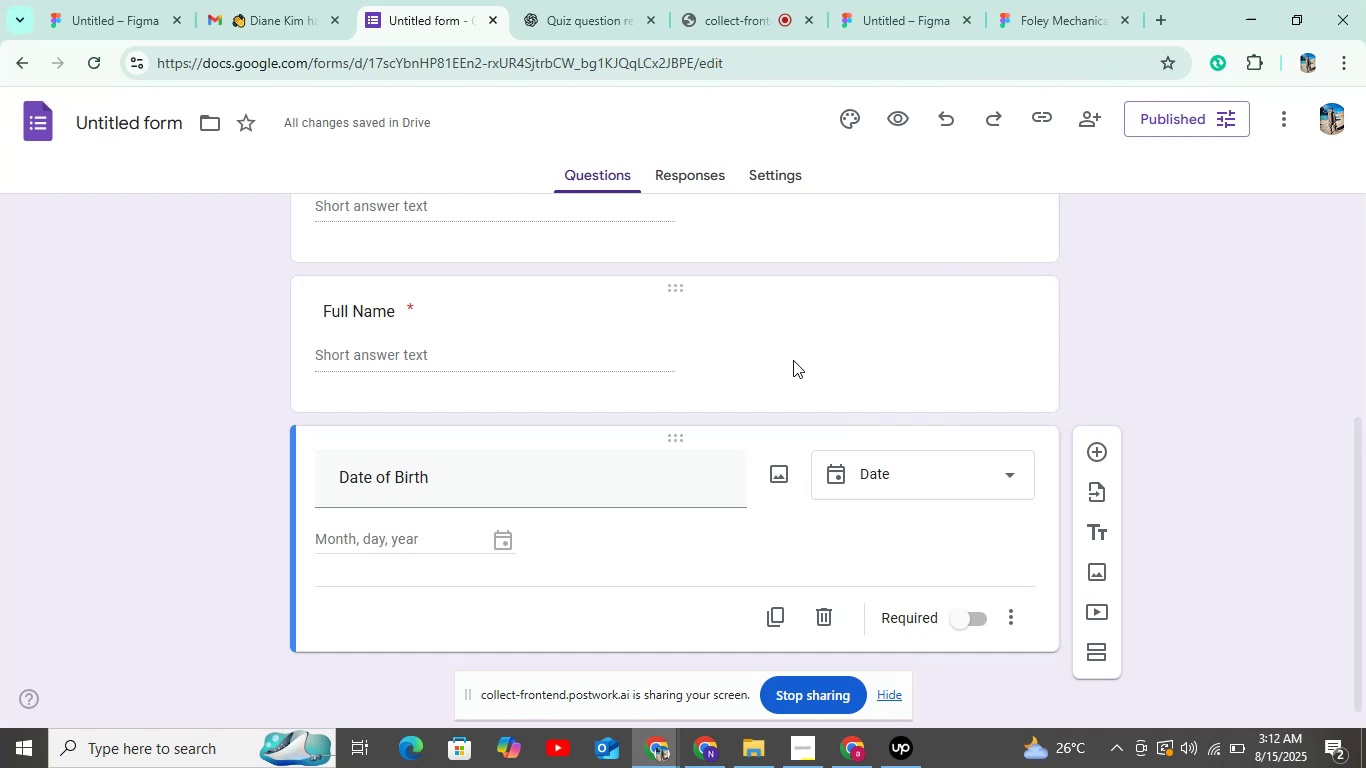 
scroll: coordinate [874, 465], scroll_direction: up, amount: 4.0
 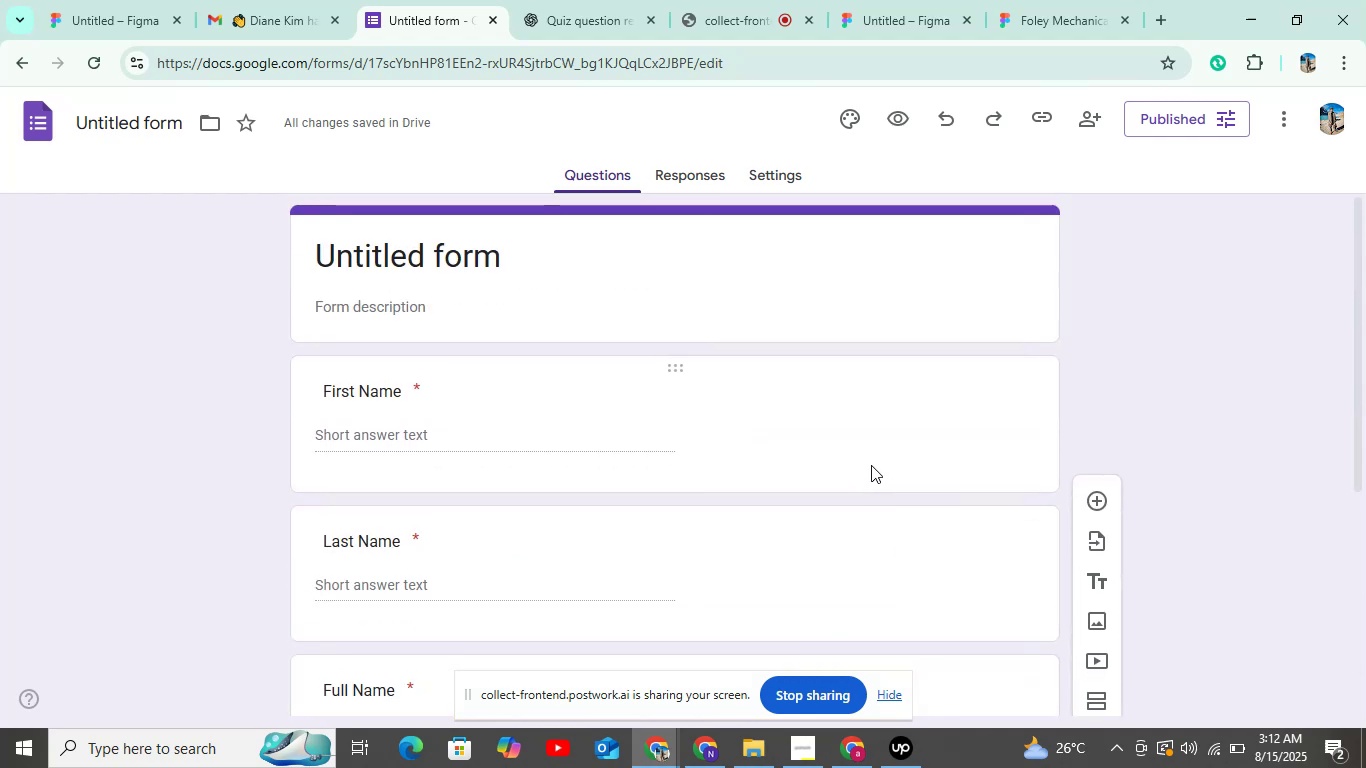 
scroll: coordinate [871, 465], scroll_direction: down, amount: 8.0
 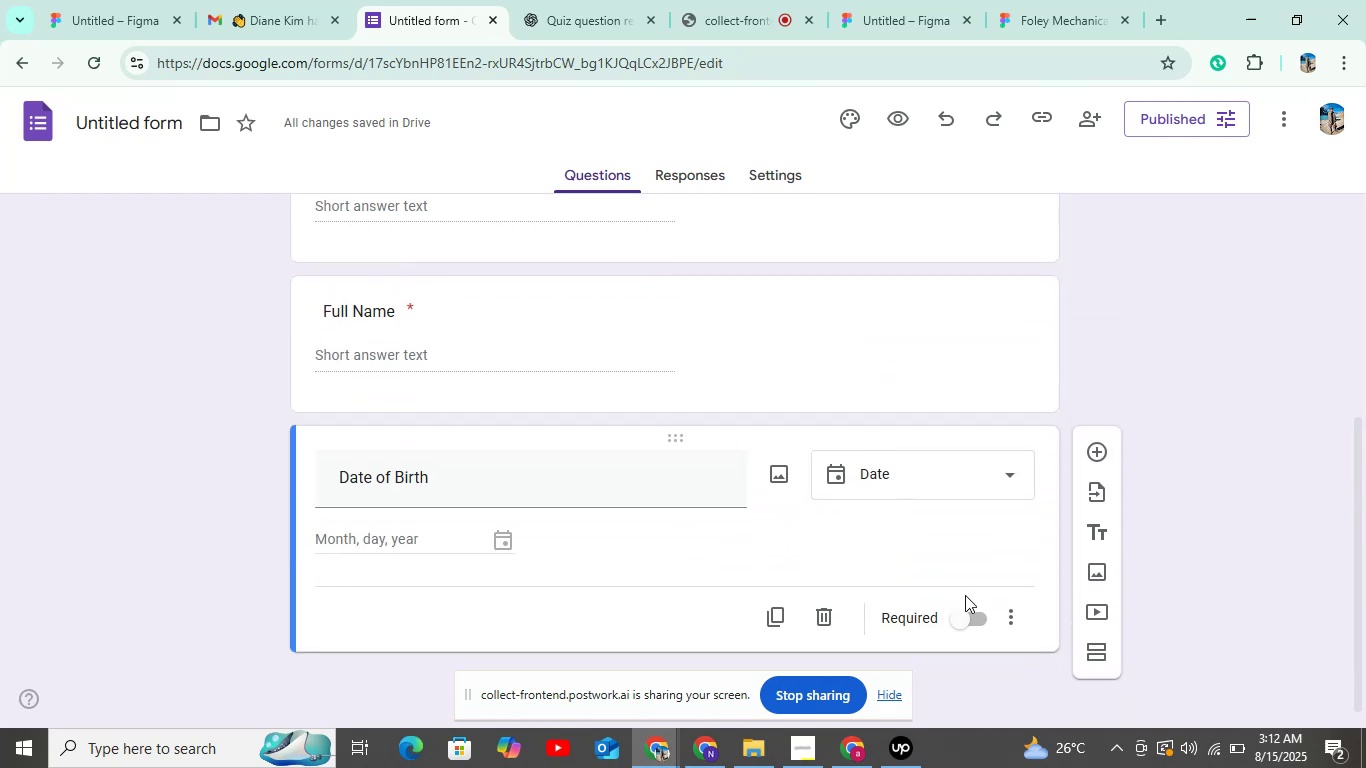 
left_click([965, 611])
 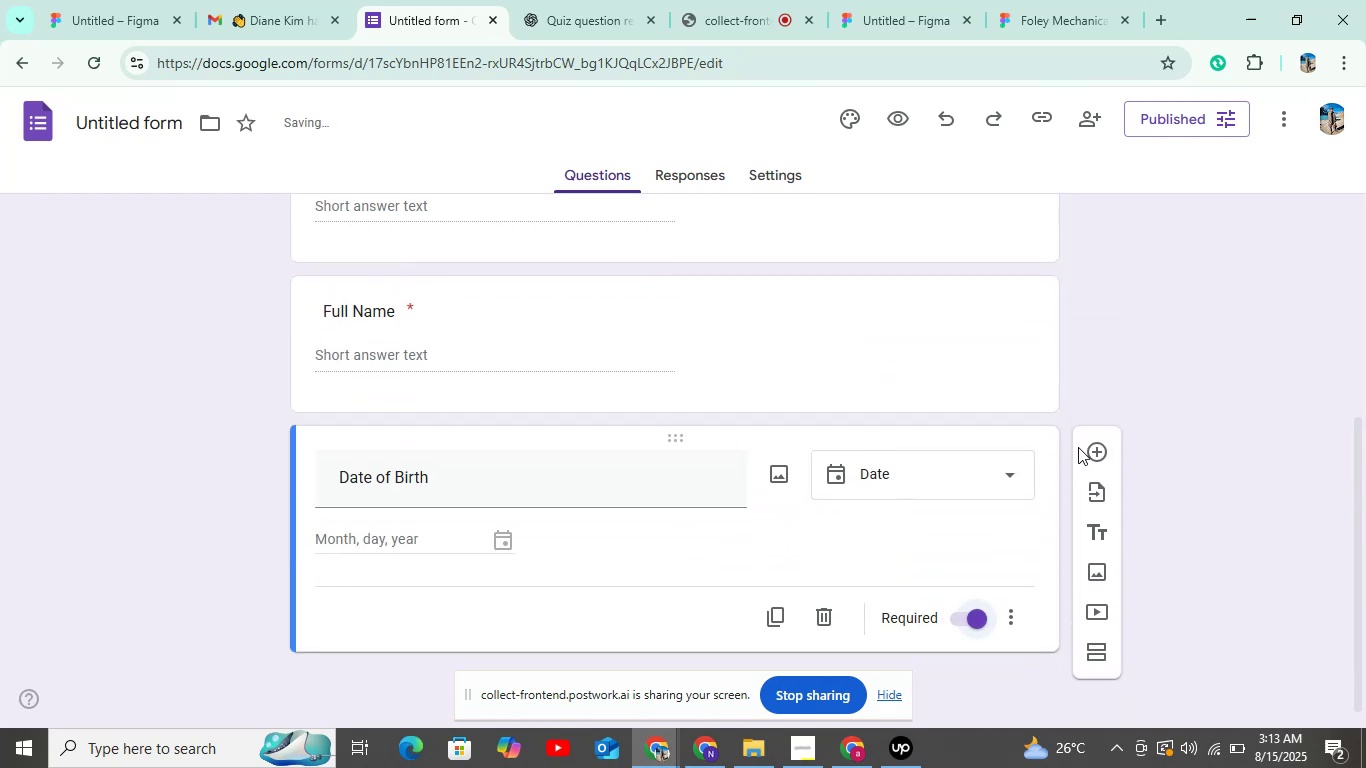 
left_click([1079, 445])
 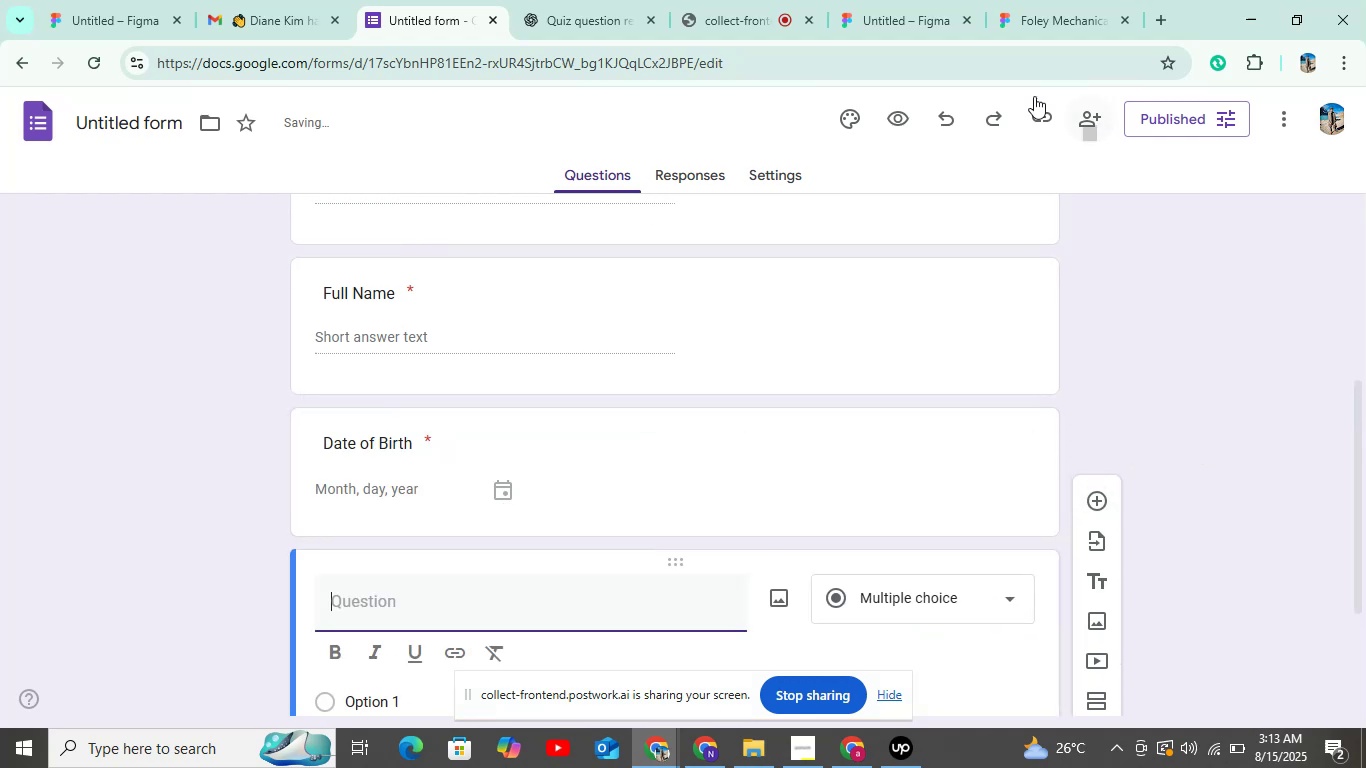 
left_click([544, 0])
 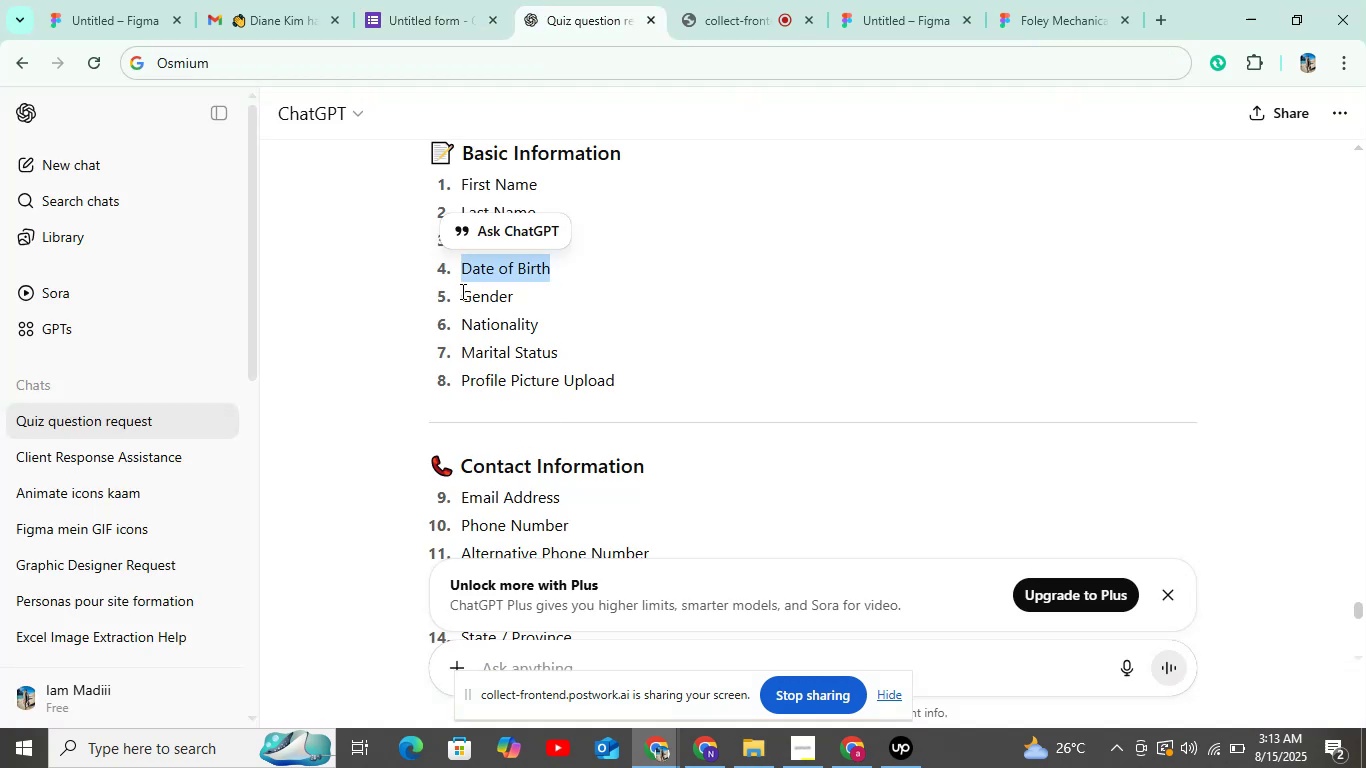 
left_click_drag(start_coordinate=[463, 295], to_coordinate=[532, 296])
 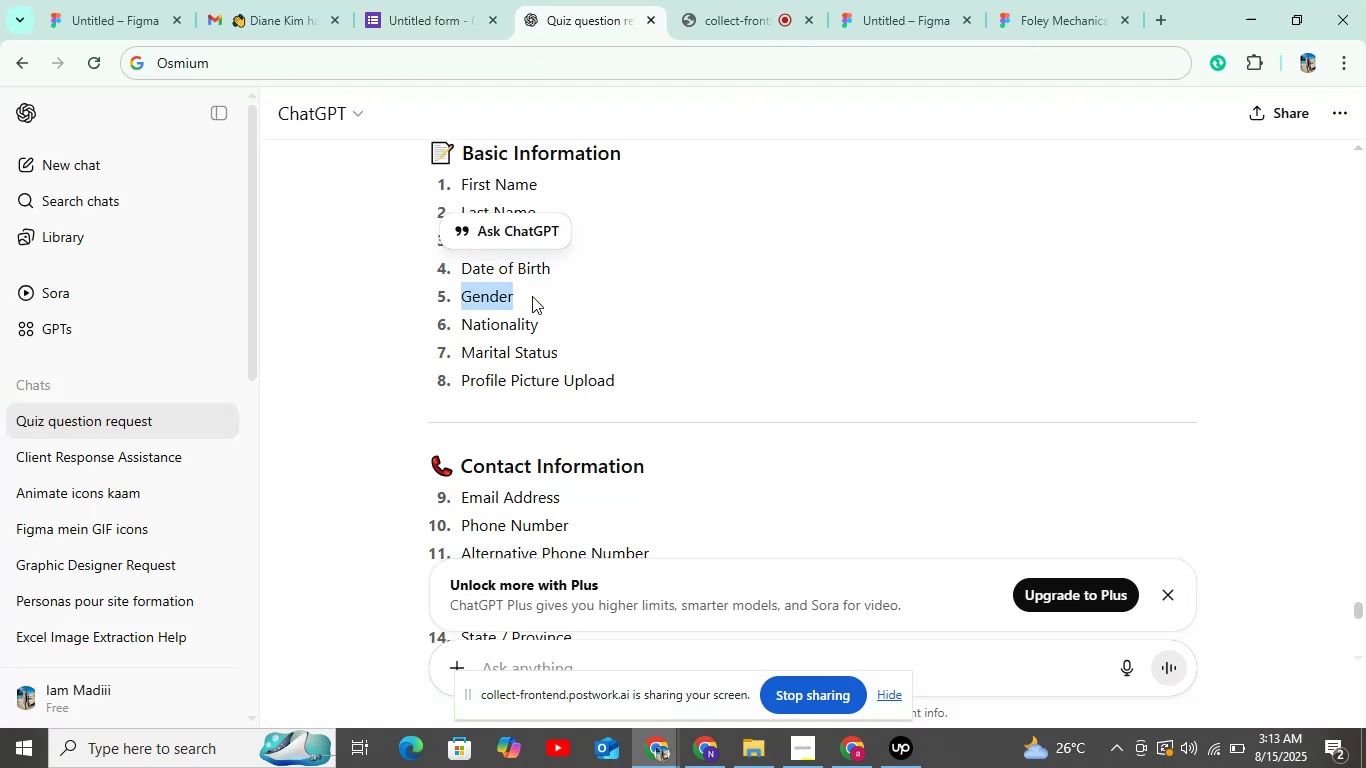 
key(Control+C)
 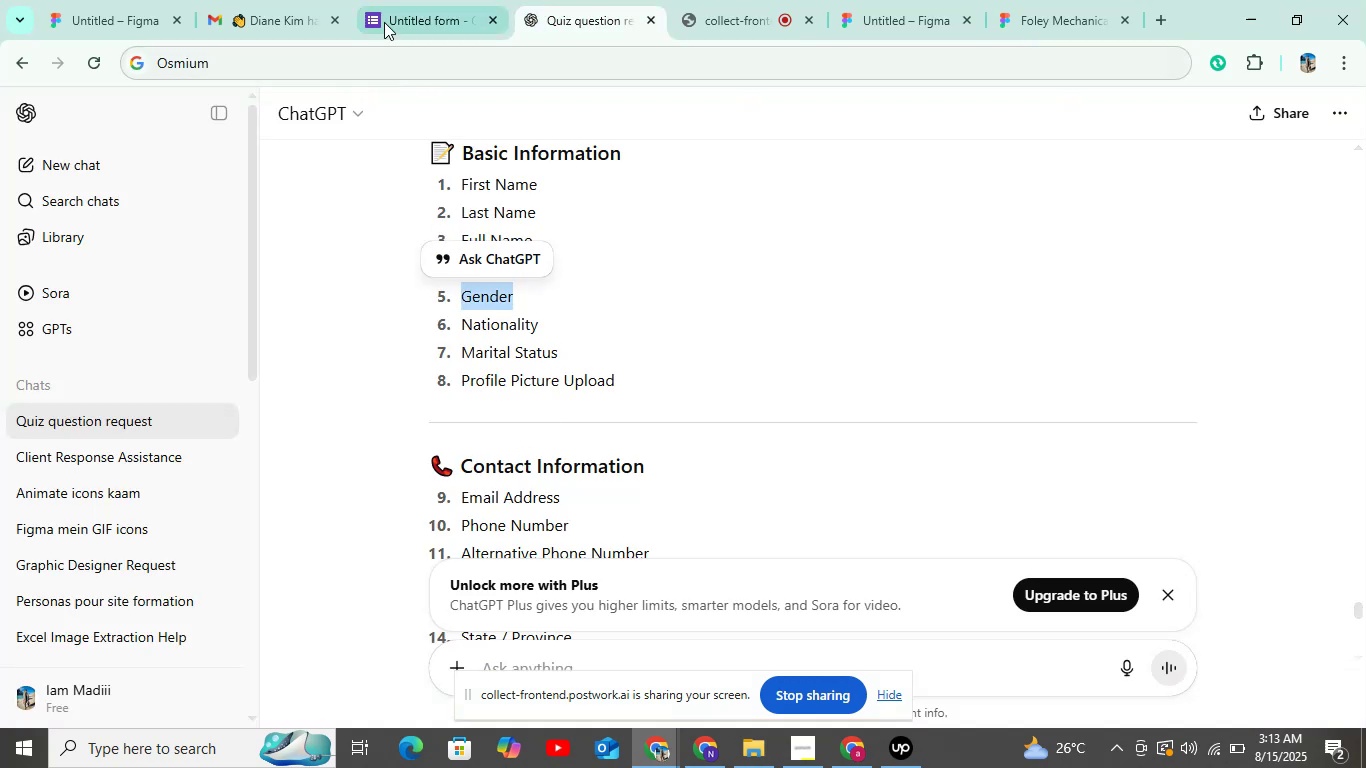 
left_click([386, 20])
 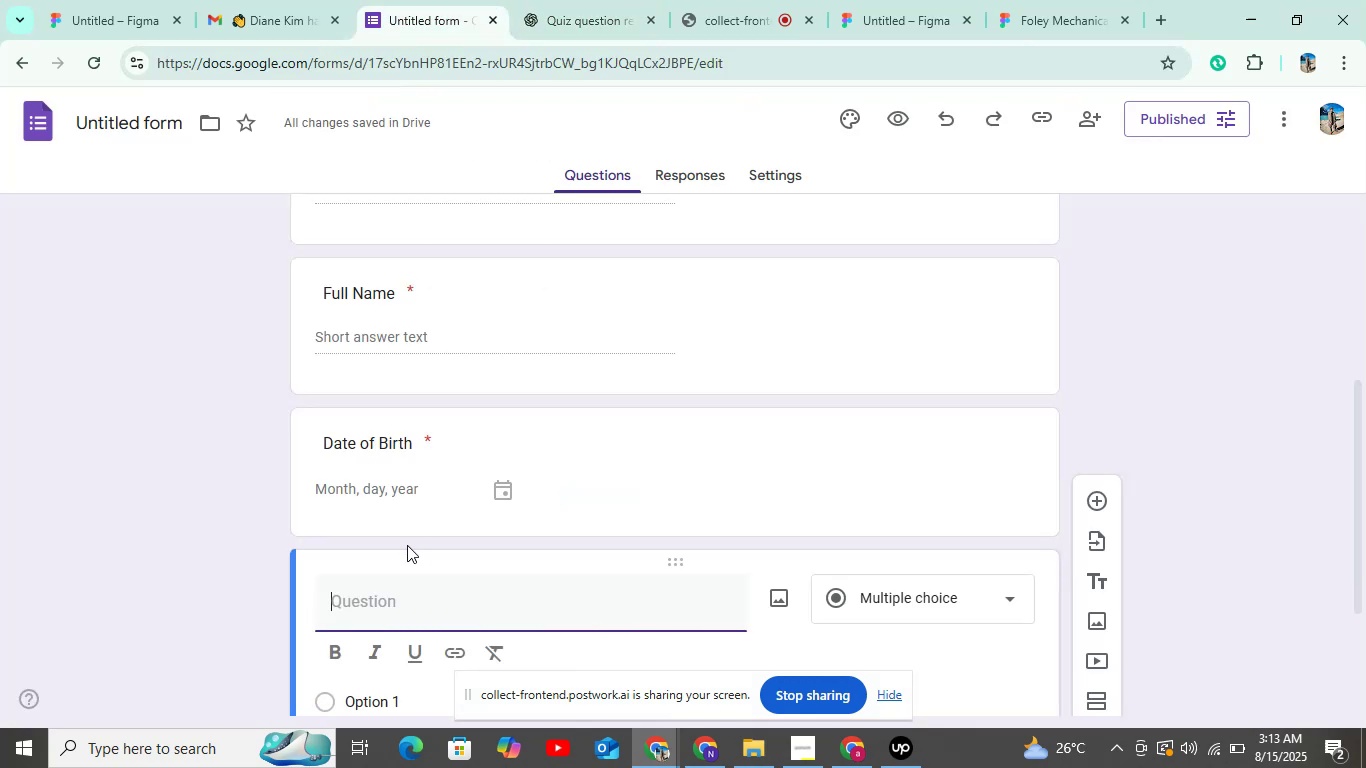 
key(Control+V)
 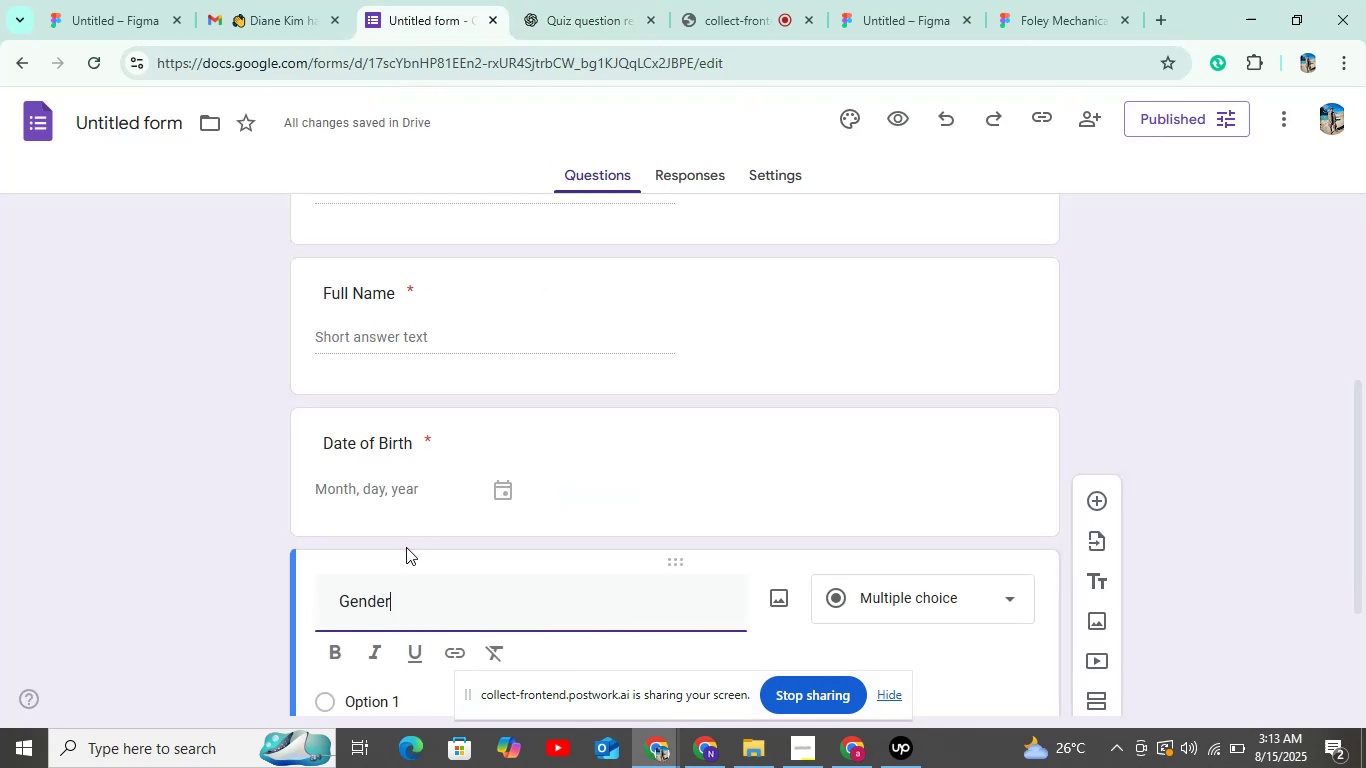 
scroll: coordinate [406, 547], scroll_direction: down, amount: 5.0
 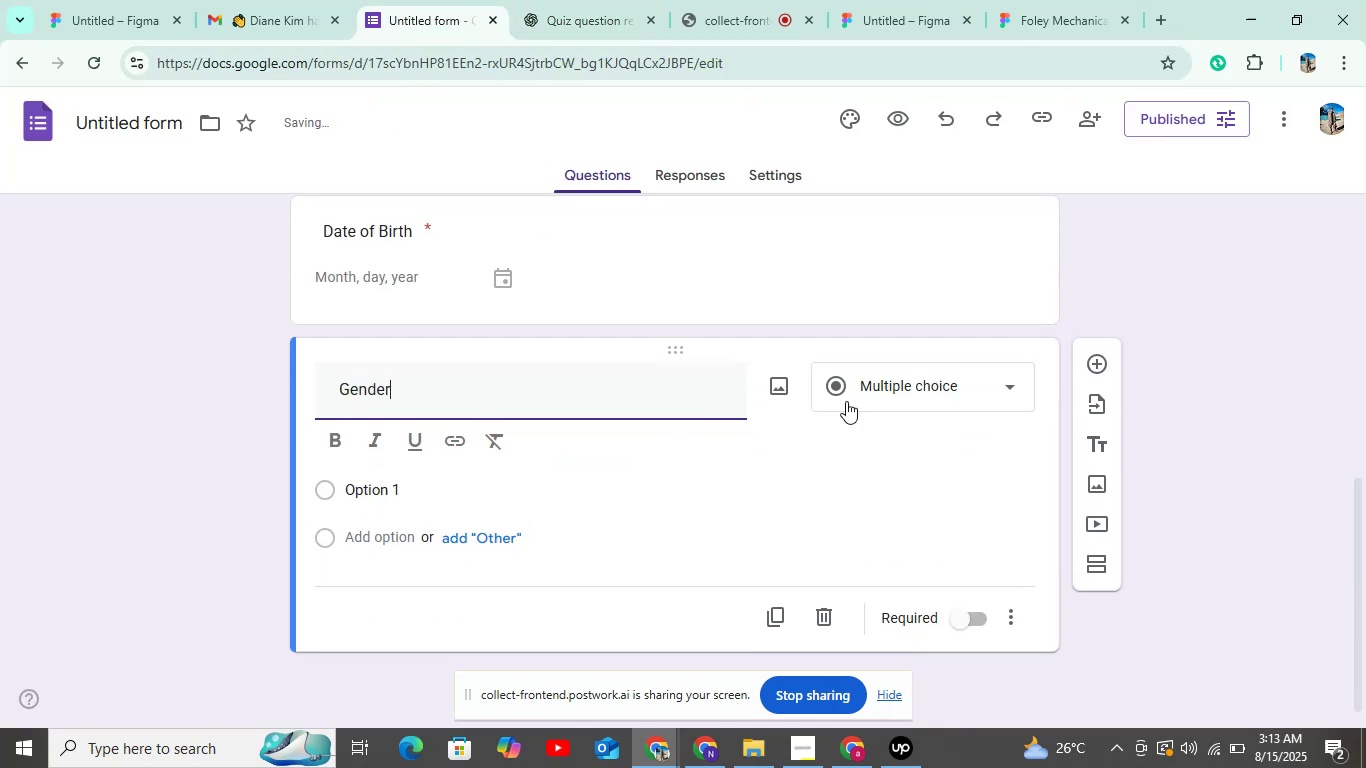 
left_click([887, 386])
 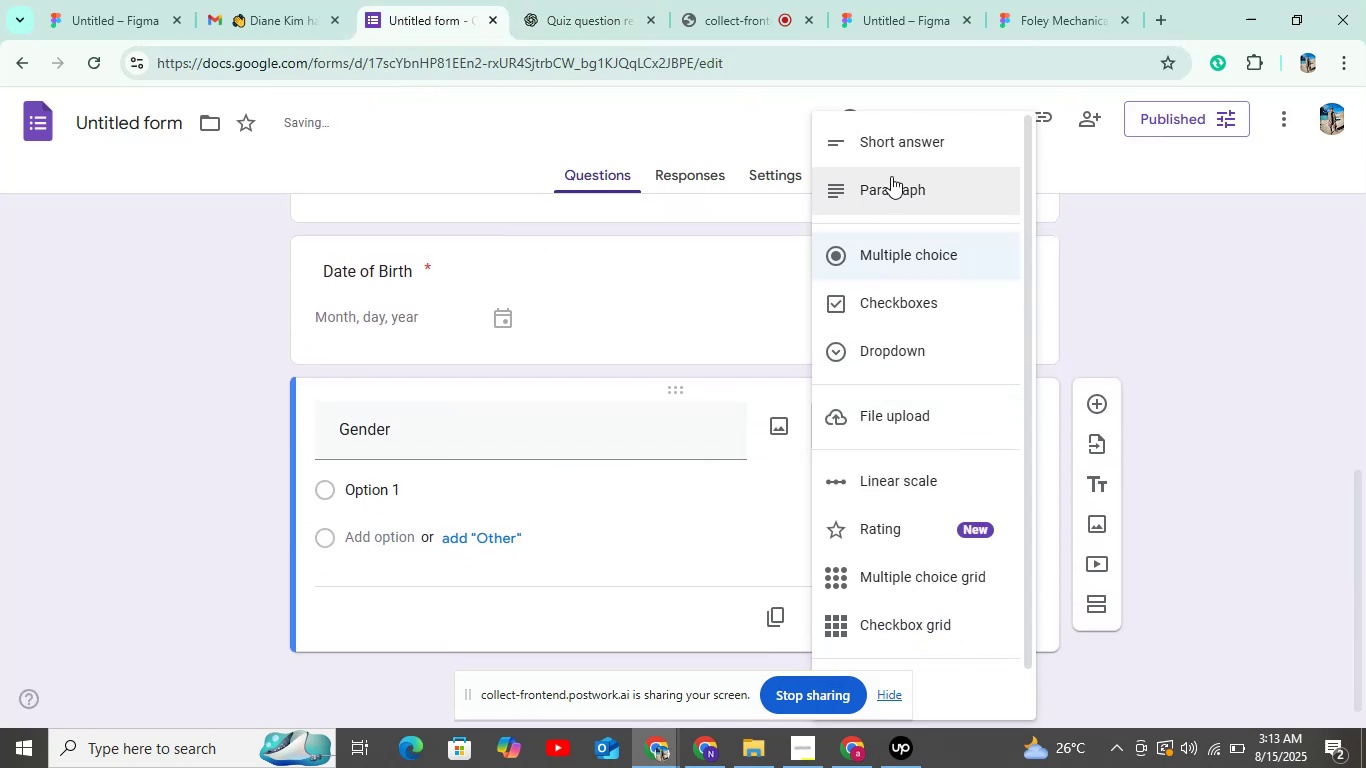 
left_click([895, 156])
 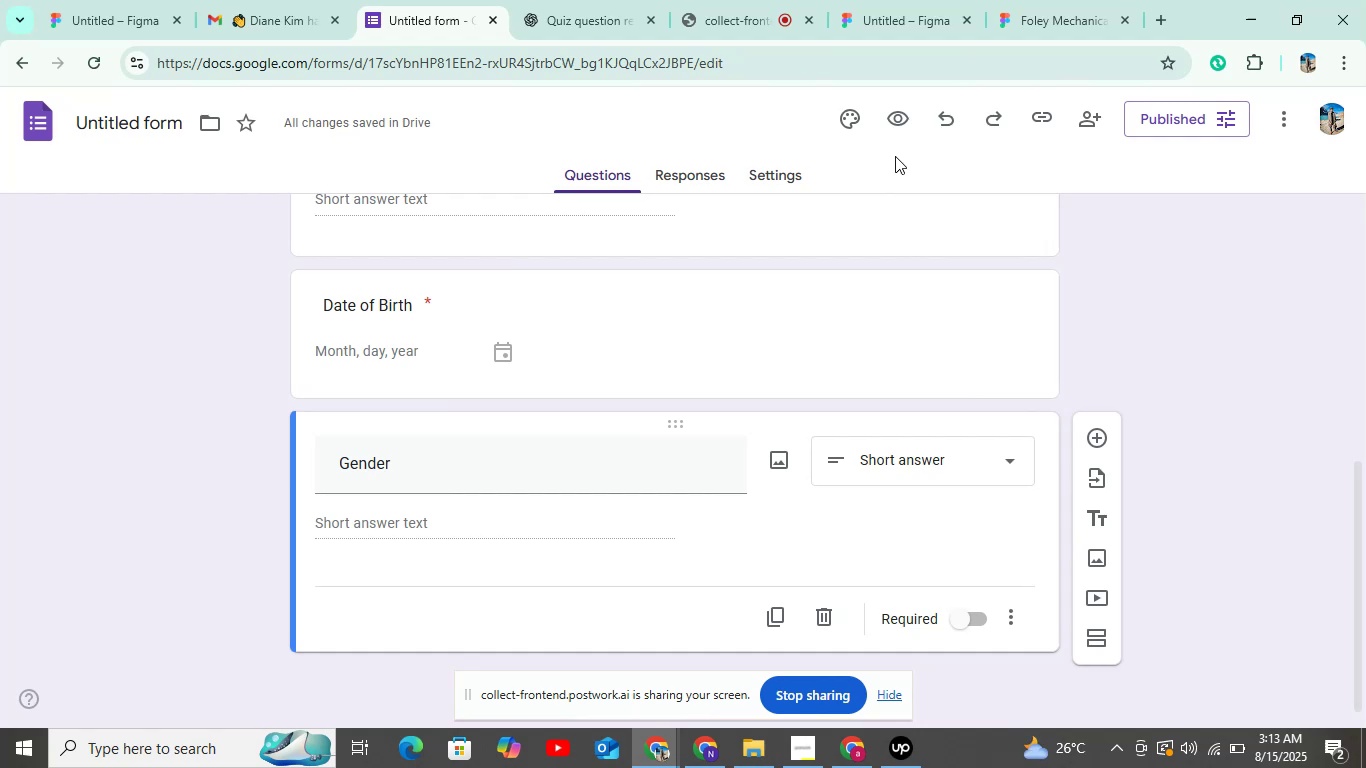 
wait(45.22)
 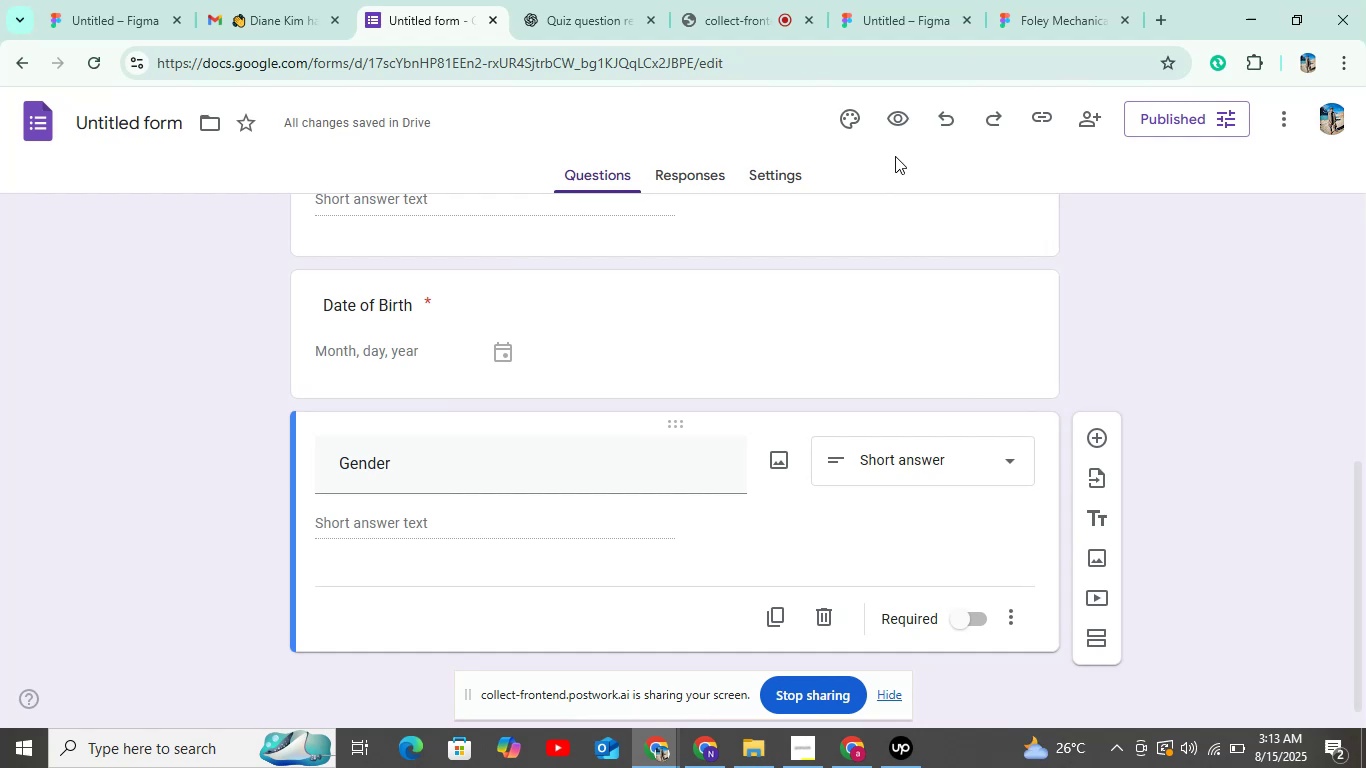 
left_click([930, 464])
 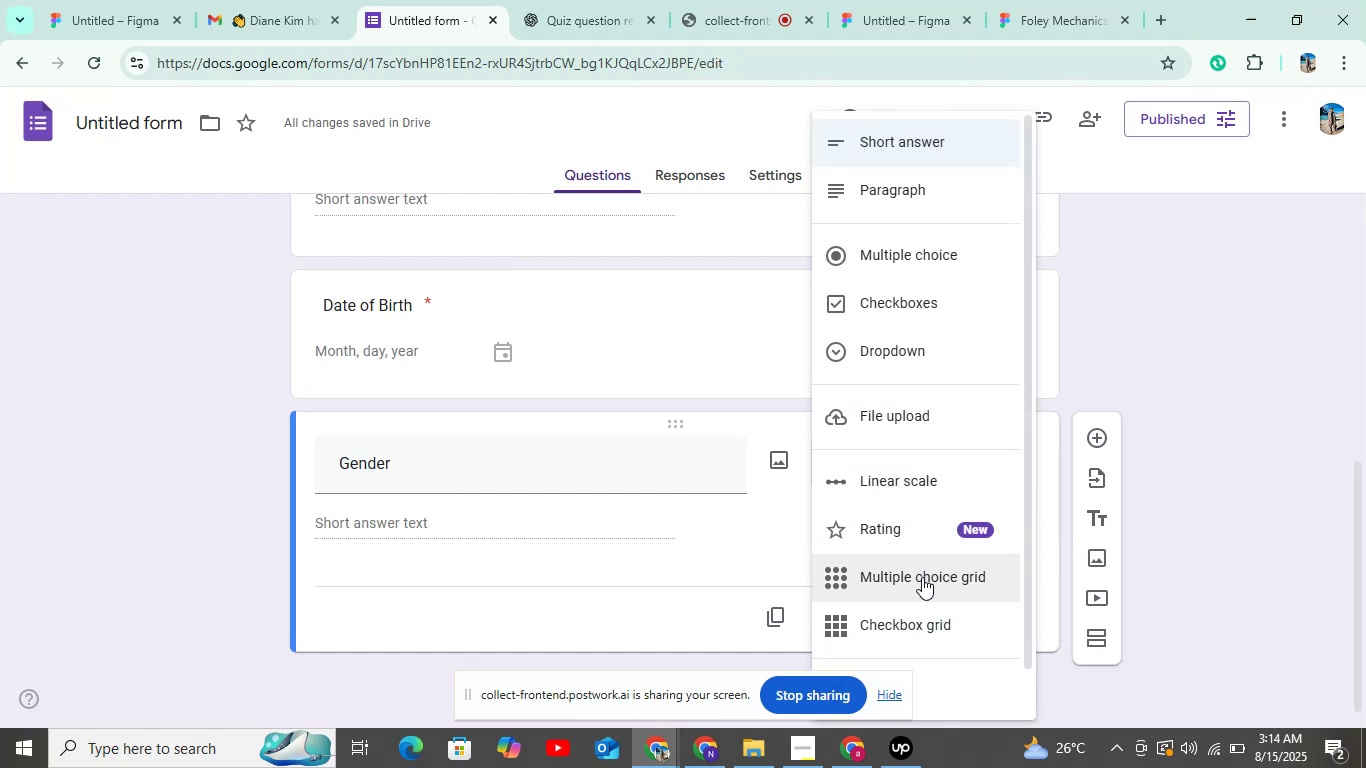 
wait(6.26)
 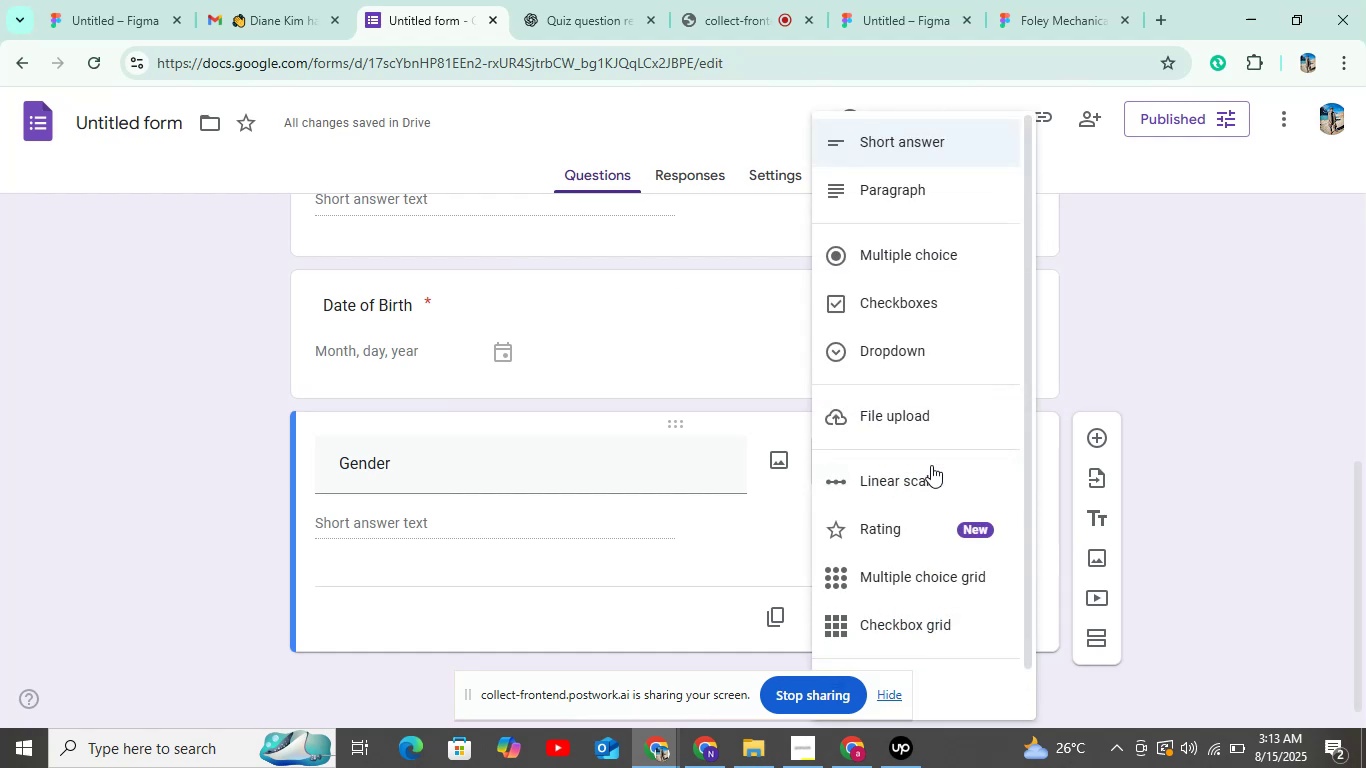 
left_click([923, 583])
 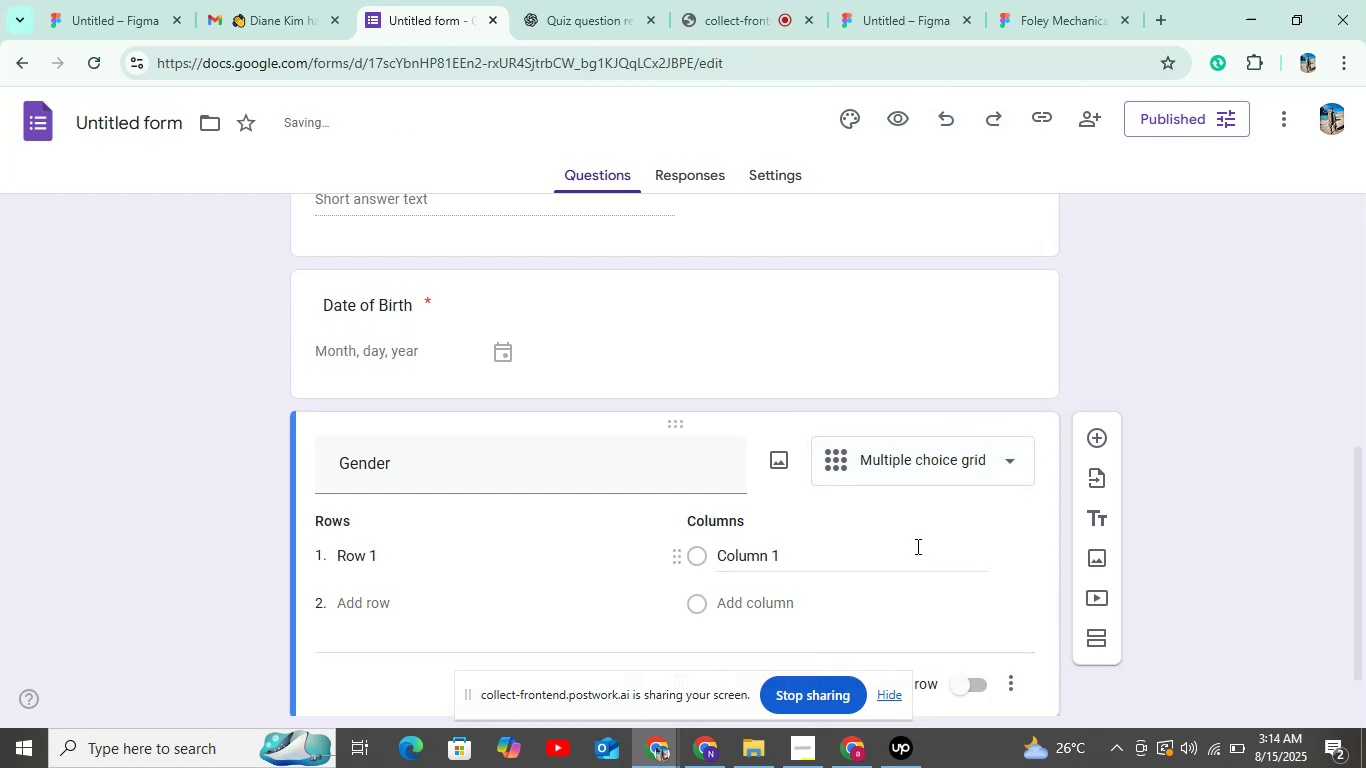 
left_click([910, 455])
 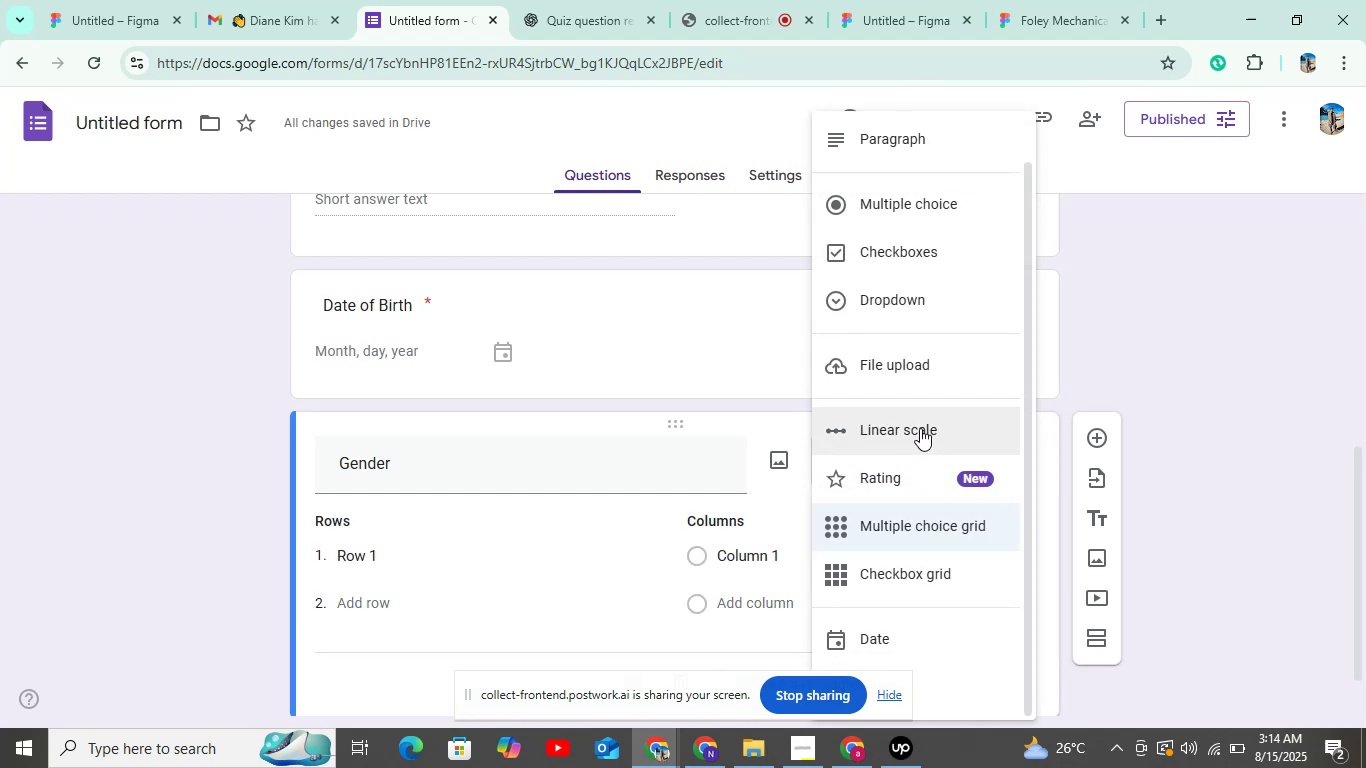 
scroll: coordinate [920, 525], scroll_direction: down, amount: 2.0
 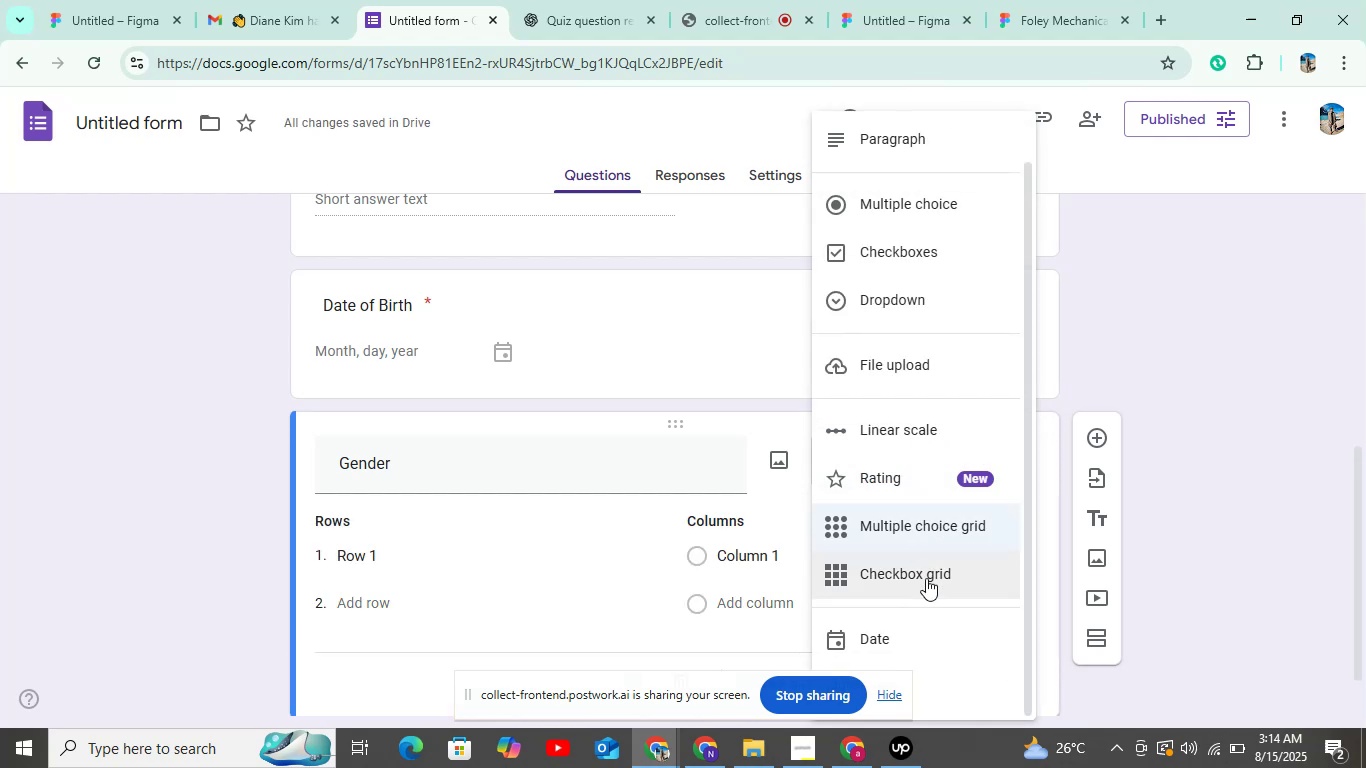 
left_click([926, 578])
 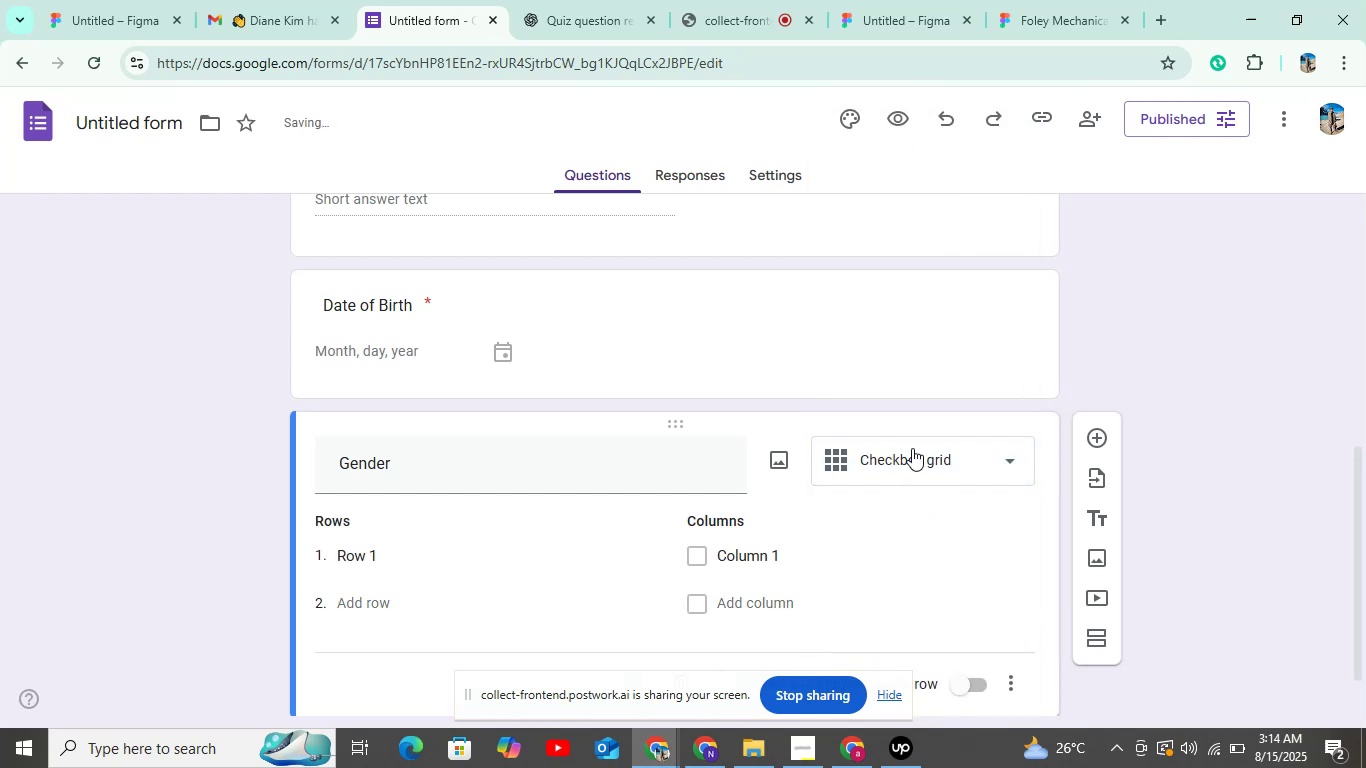 
left_click([912, 448])
 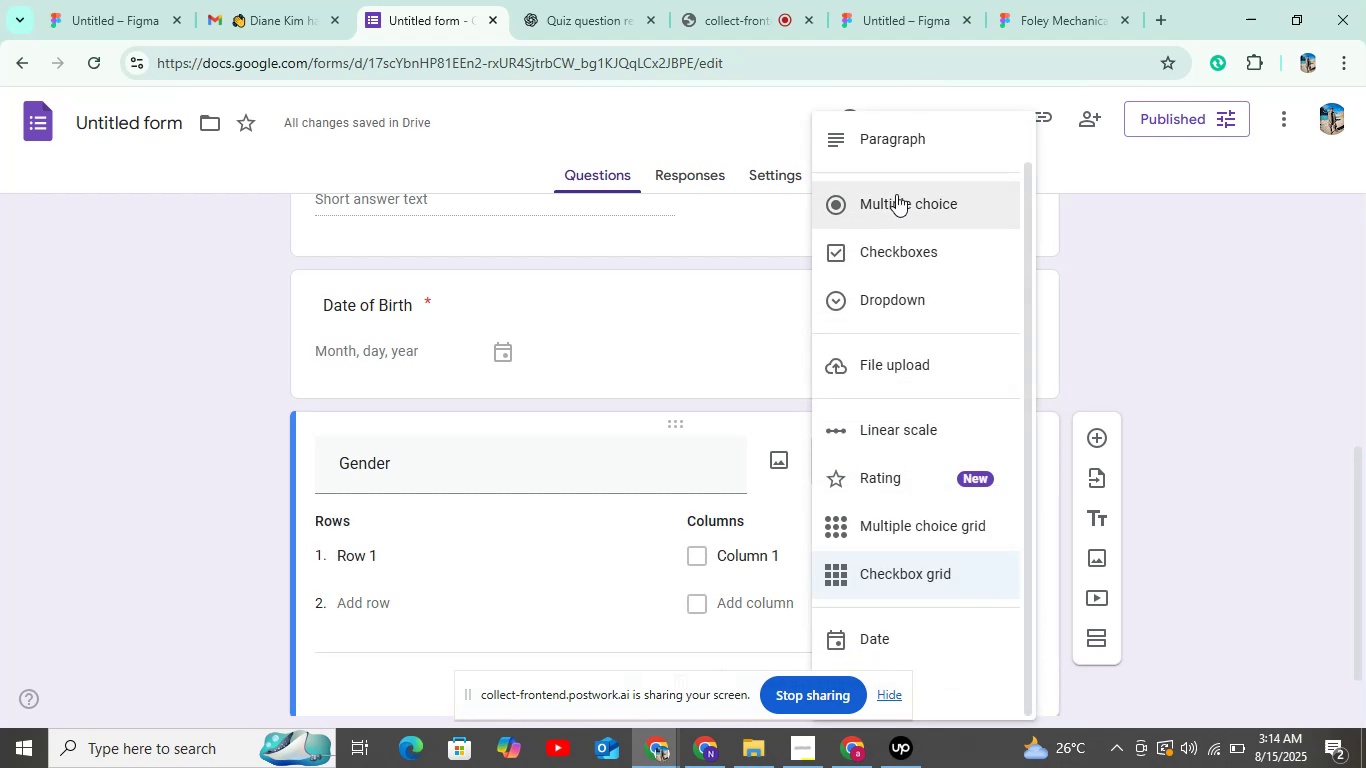 
left_click([896, 197])
 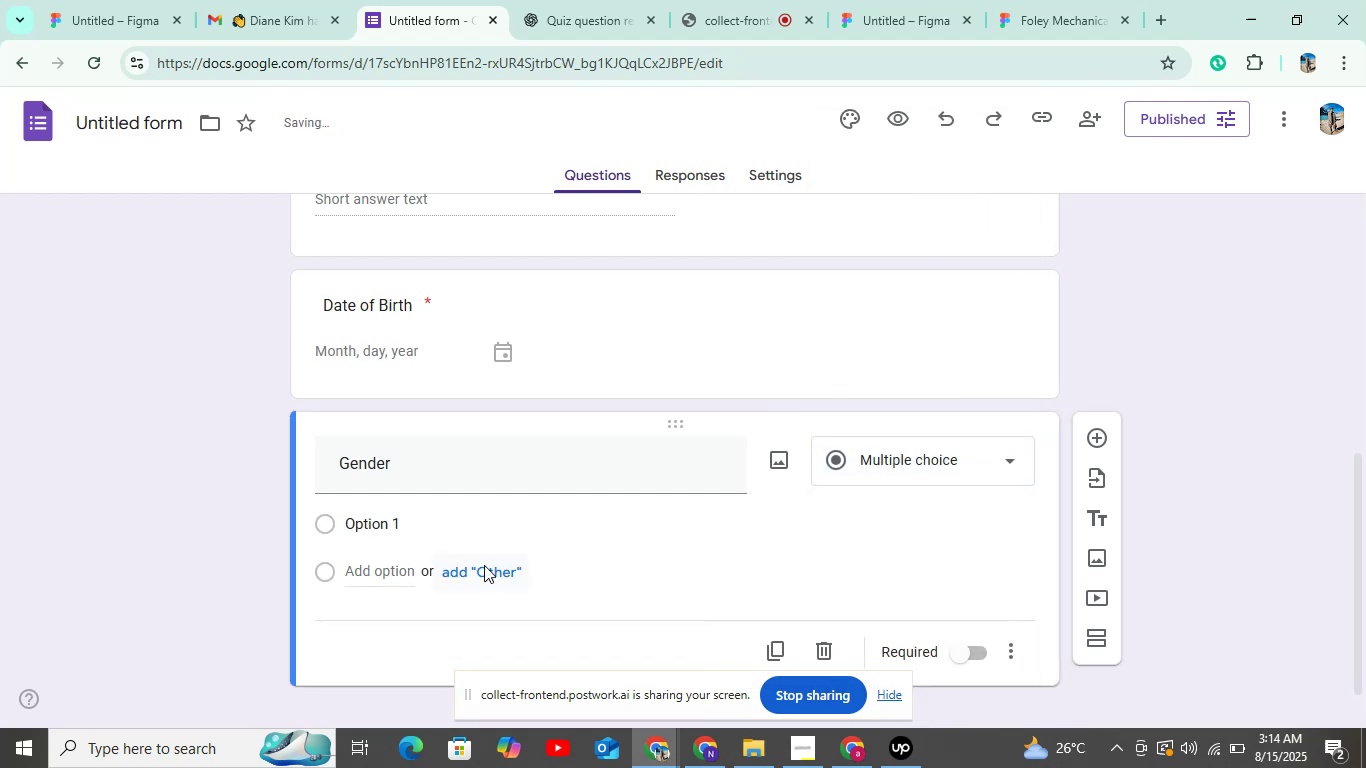 
left_click([415, 534])
 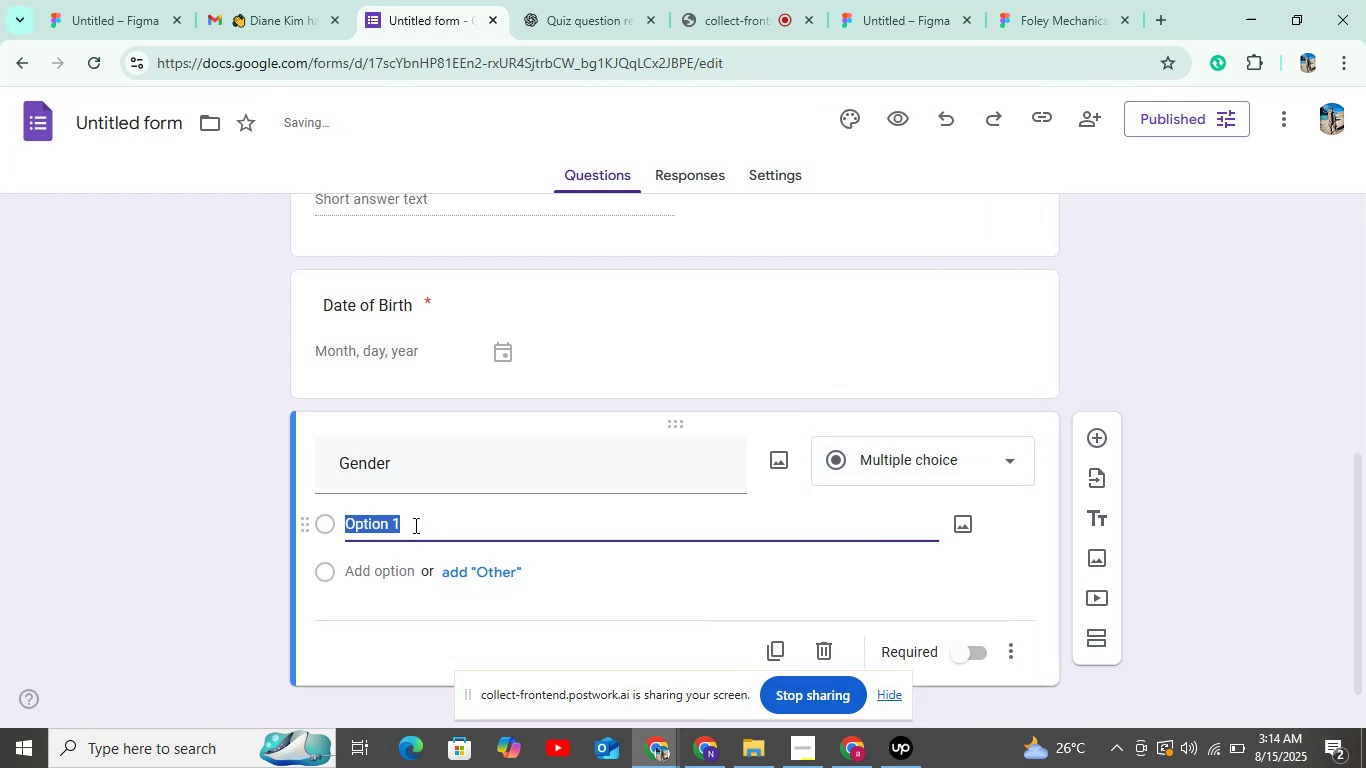 
type(Male)
 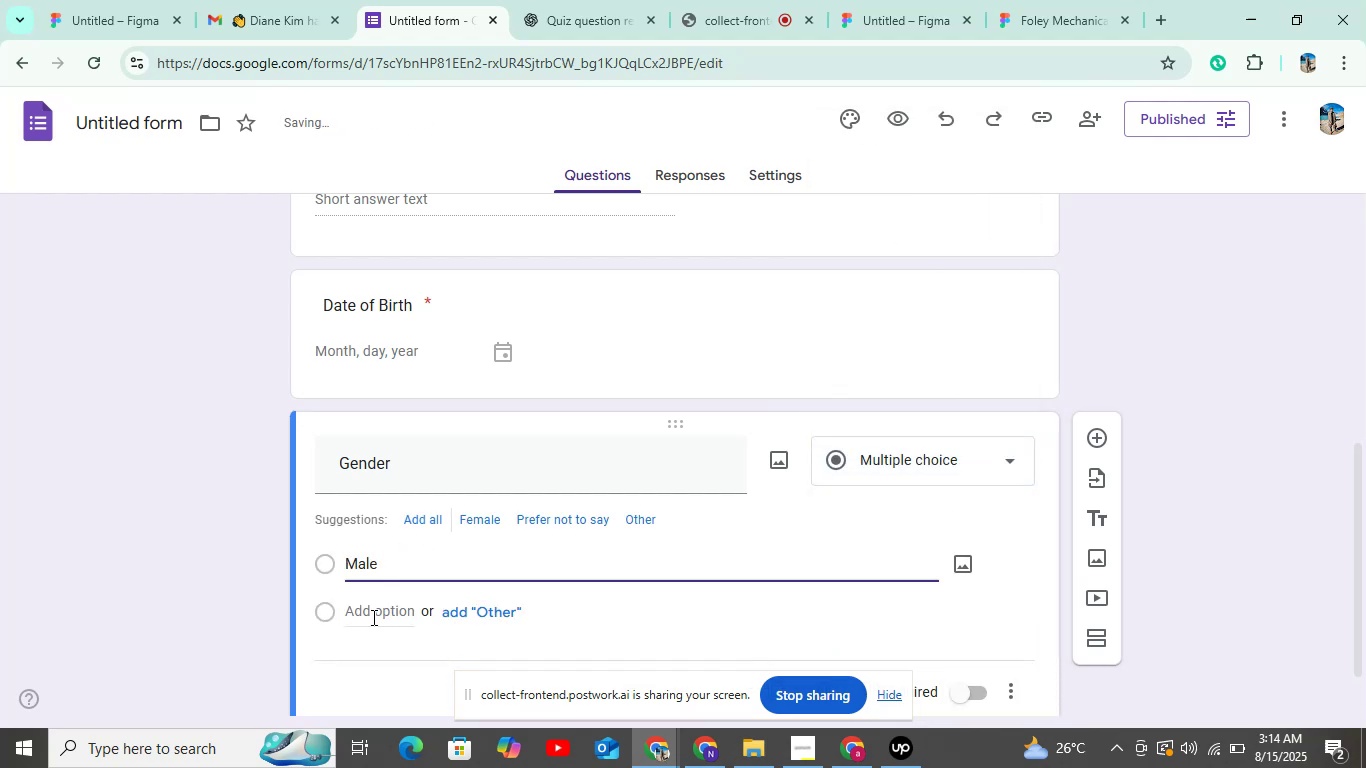 
left_click([372, 617])
 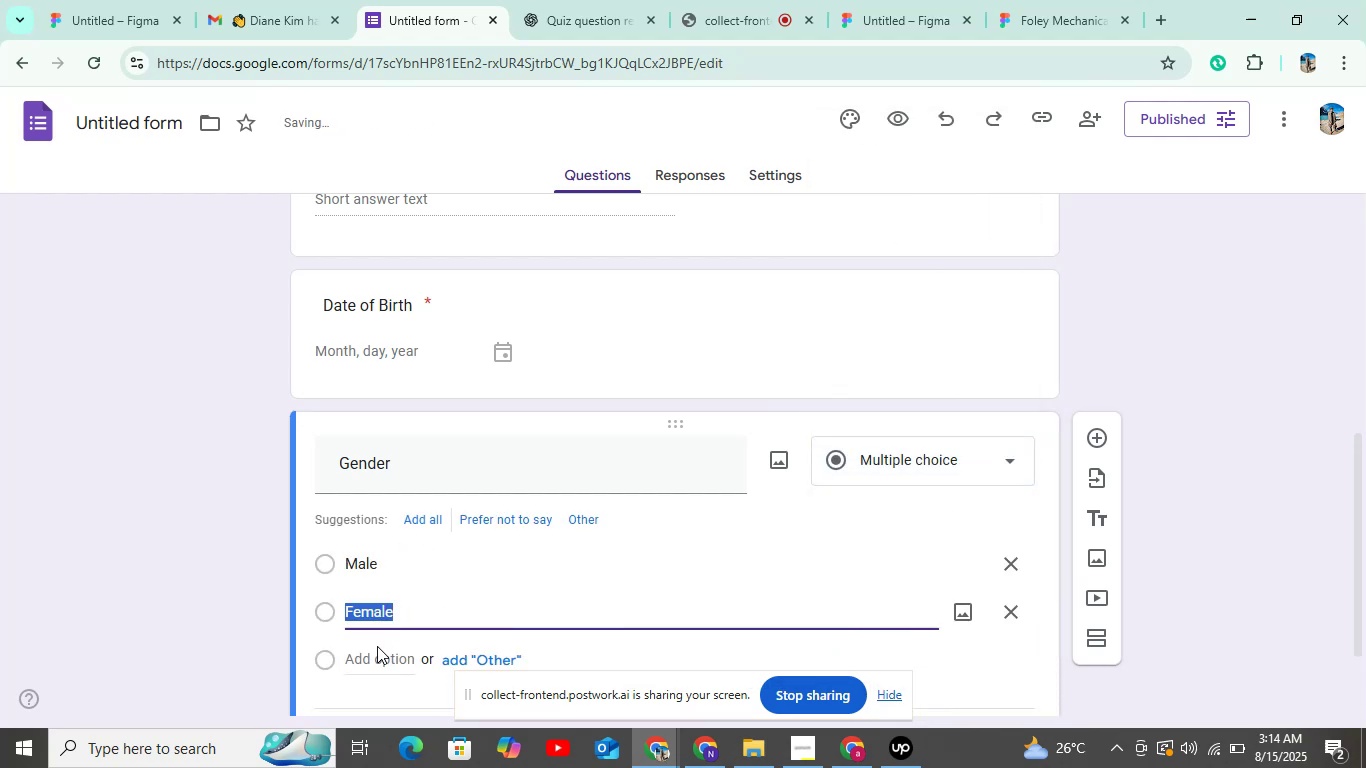 
left_click([378, 660])
 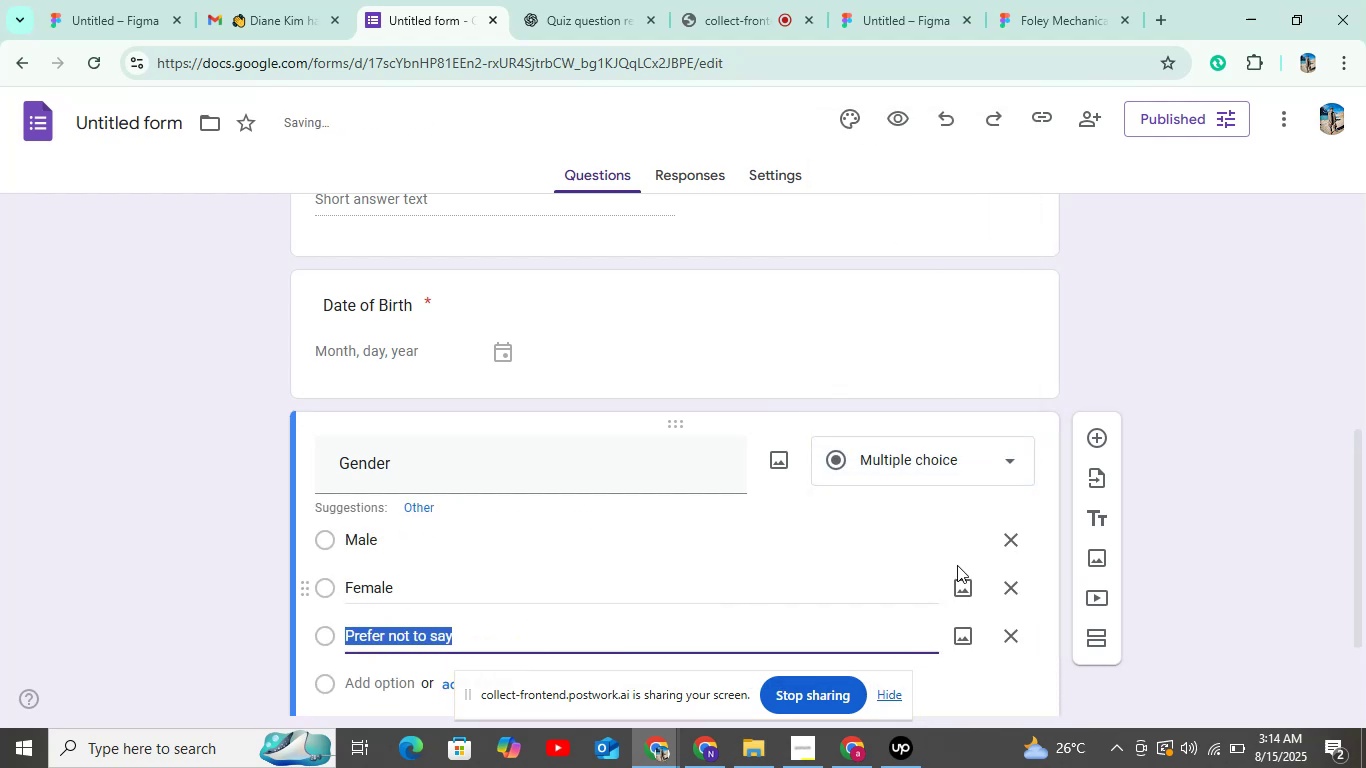 
left_click([1248, 617])
 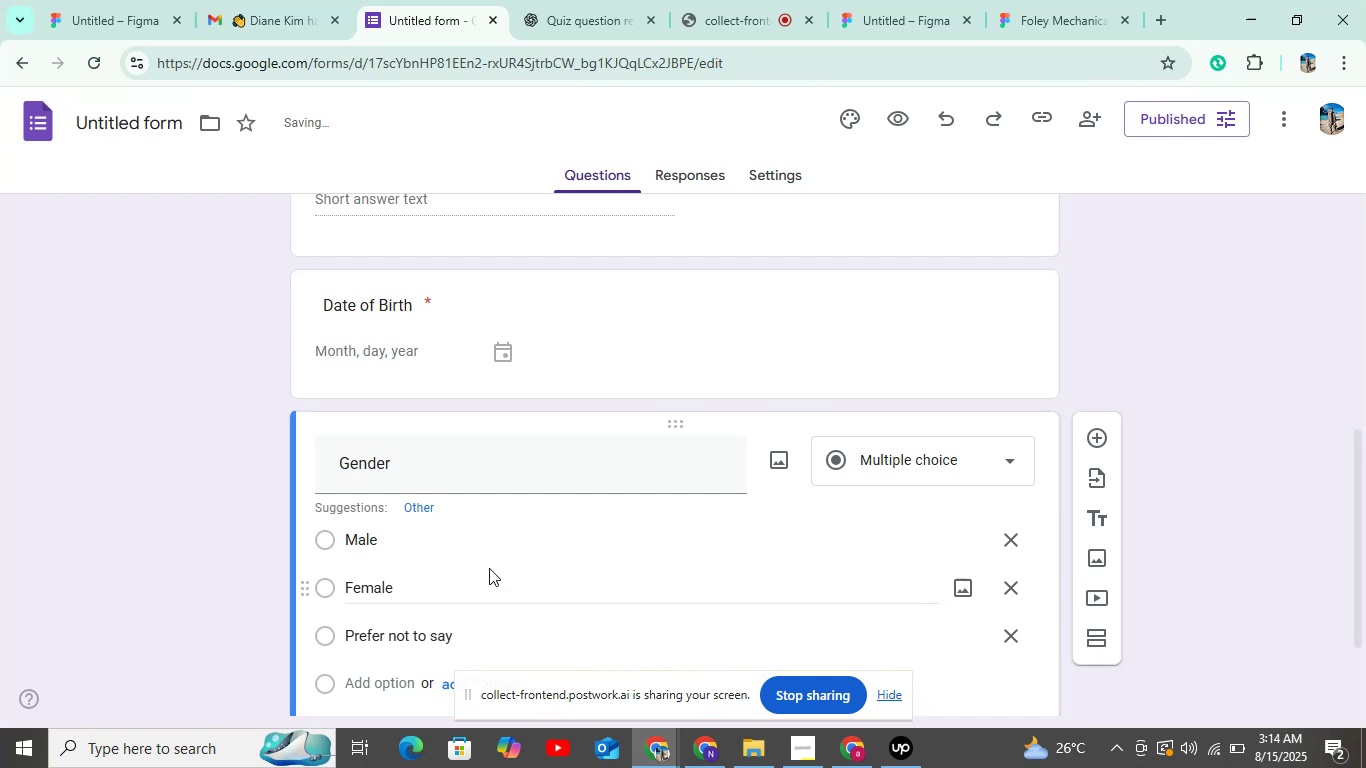 
scroll: coordinate [448, 551], scroll_direction: down, amount: 3.0
 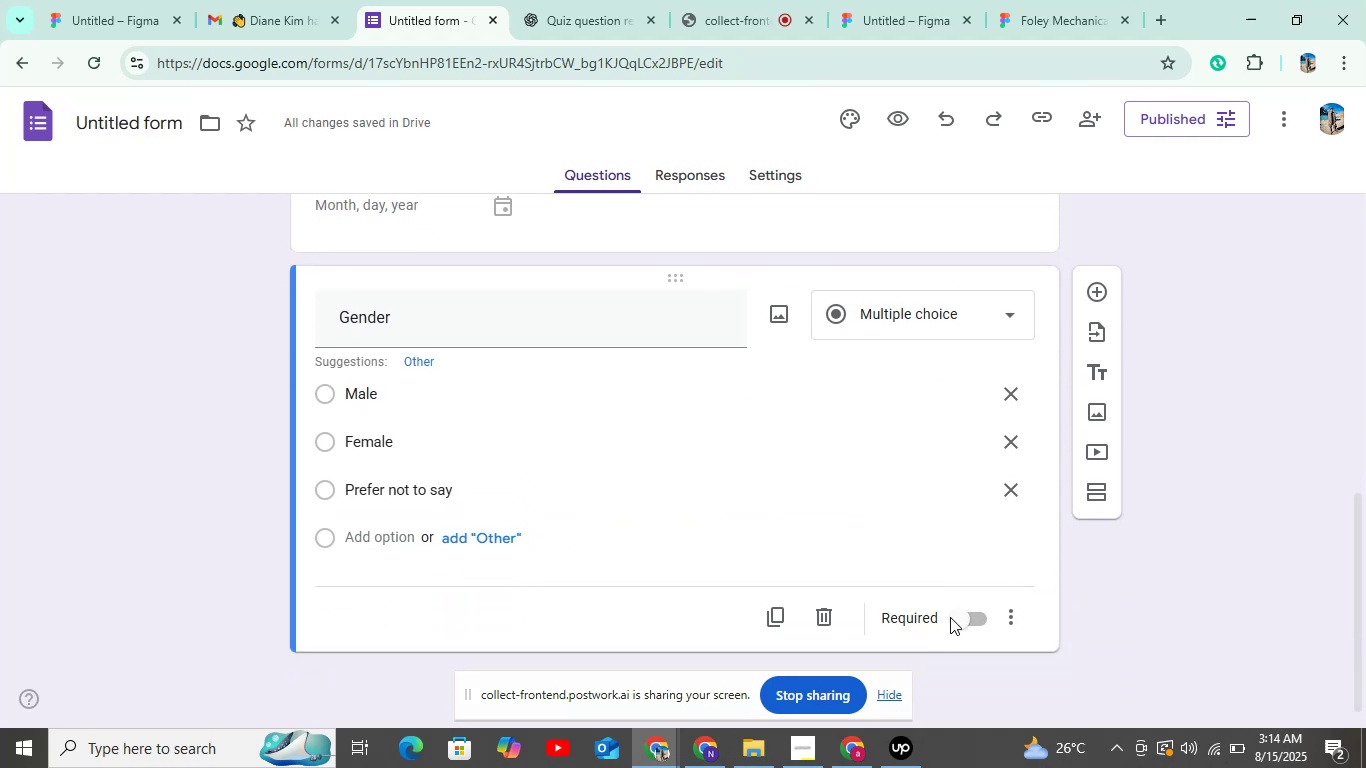 
left_click([950, 617])
 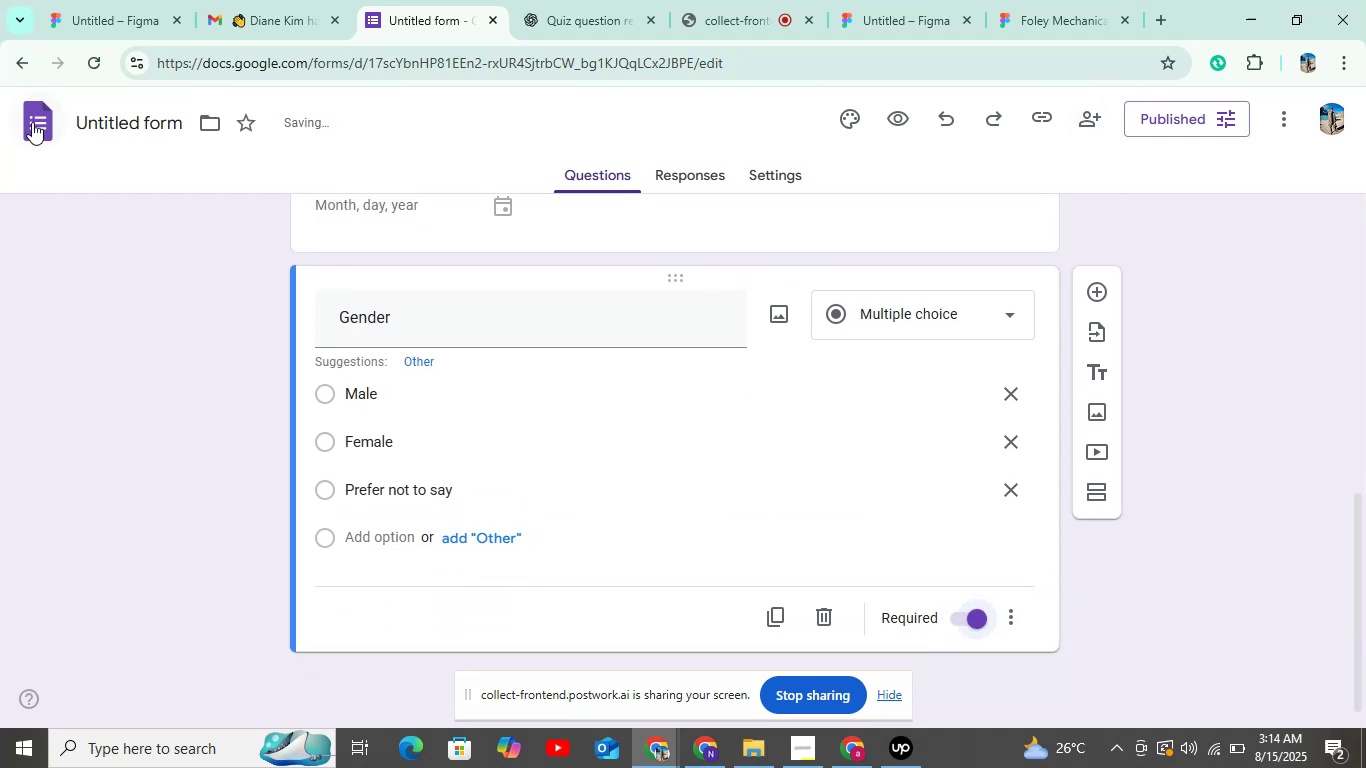 
left_click([1169, 122])
 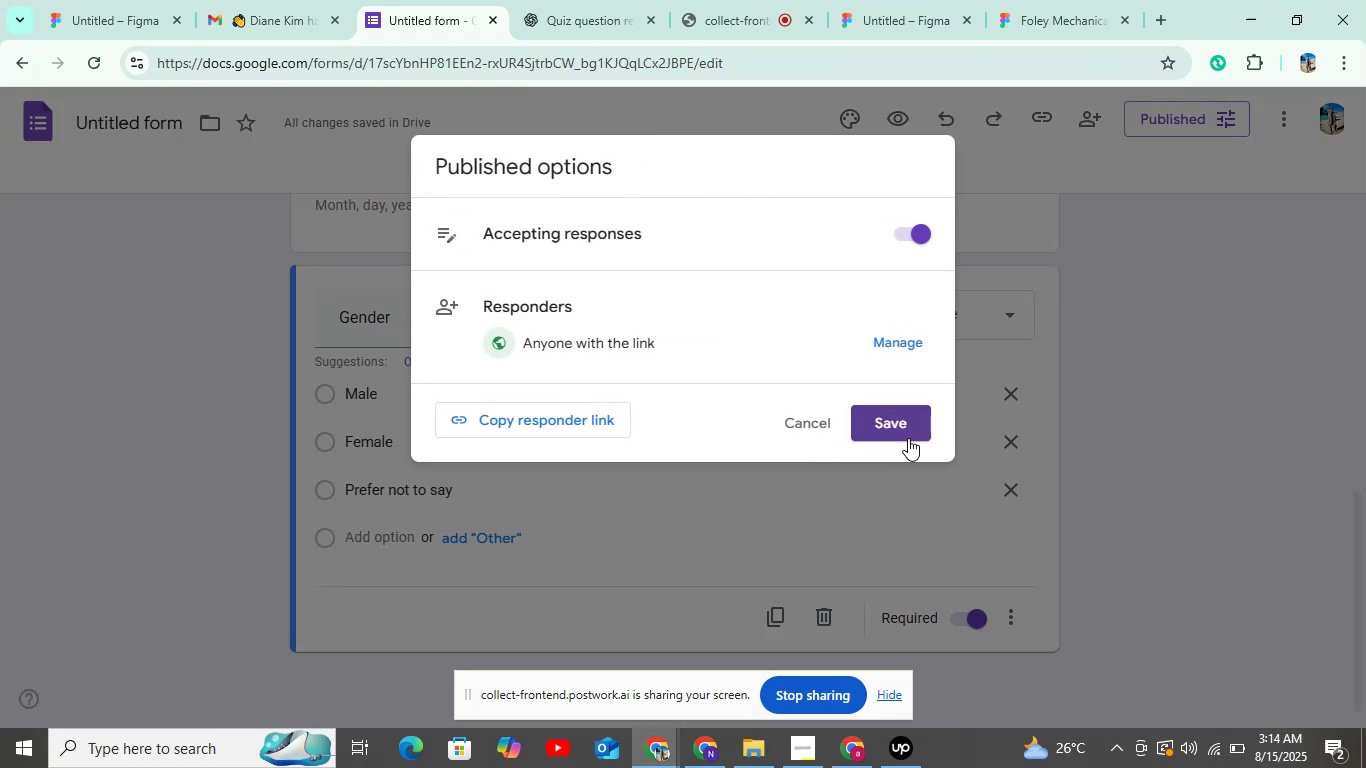 
left_click([902, 429])
 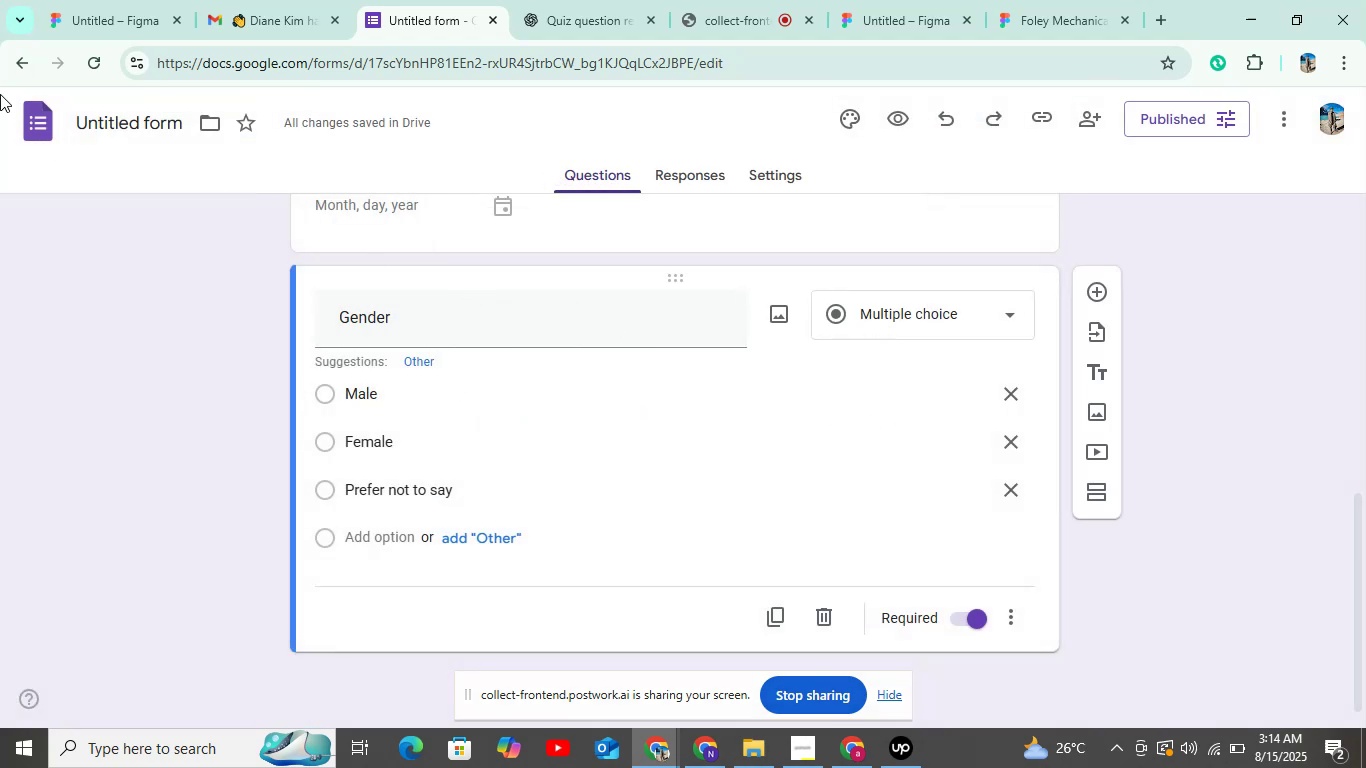 
left_click([29, 131])
 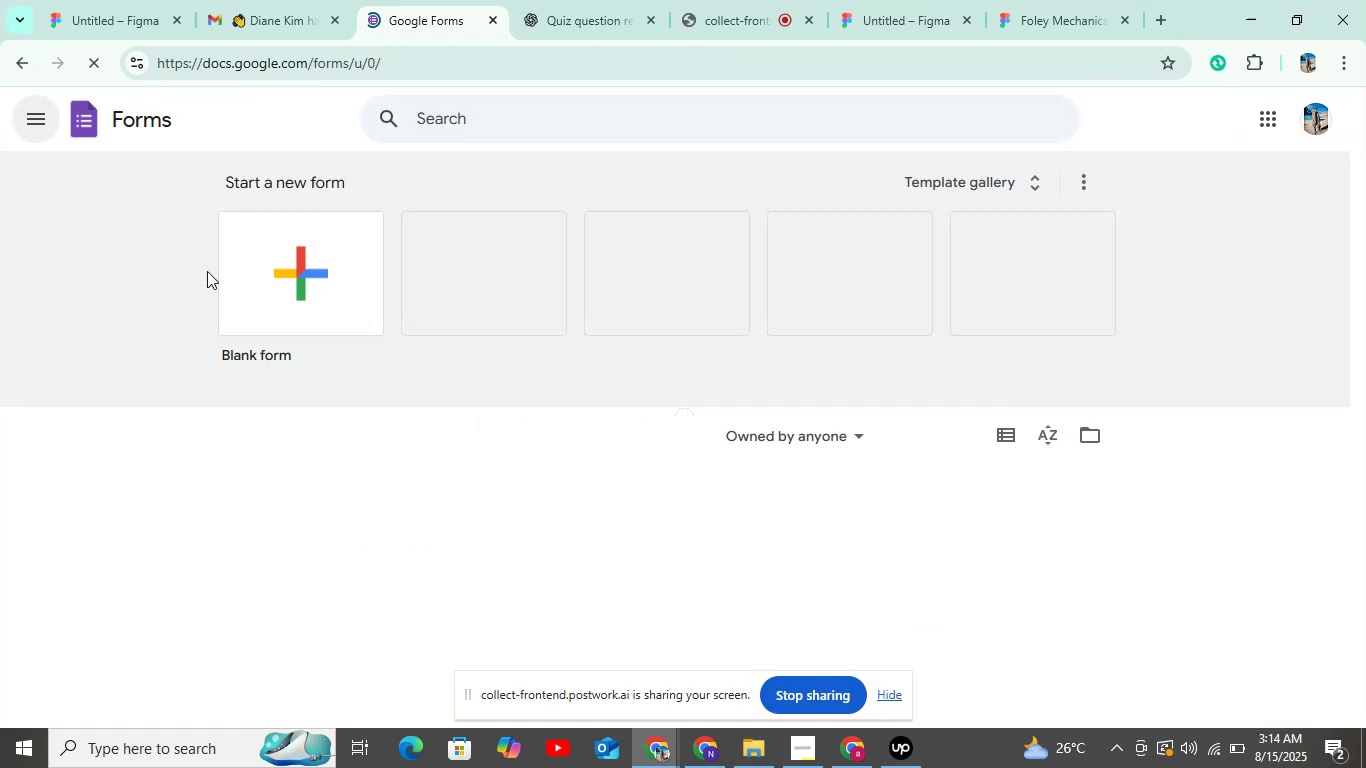 
left_click([265, 271])
 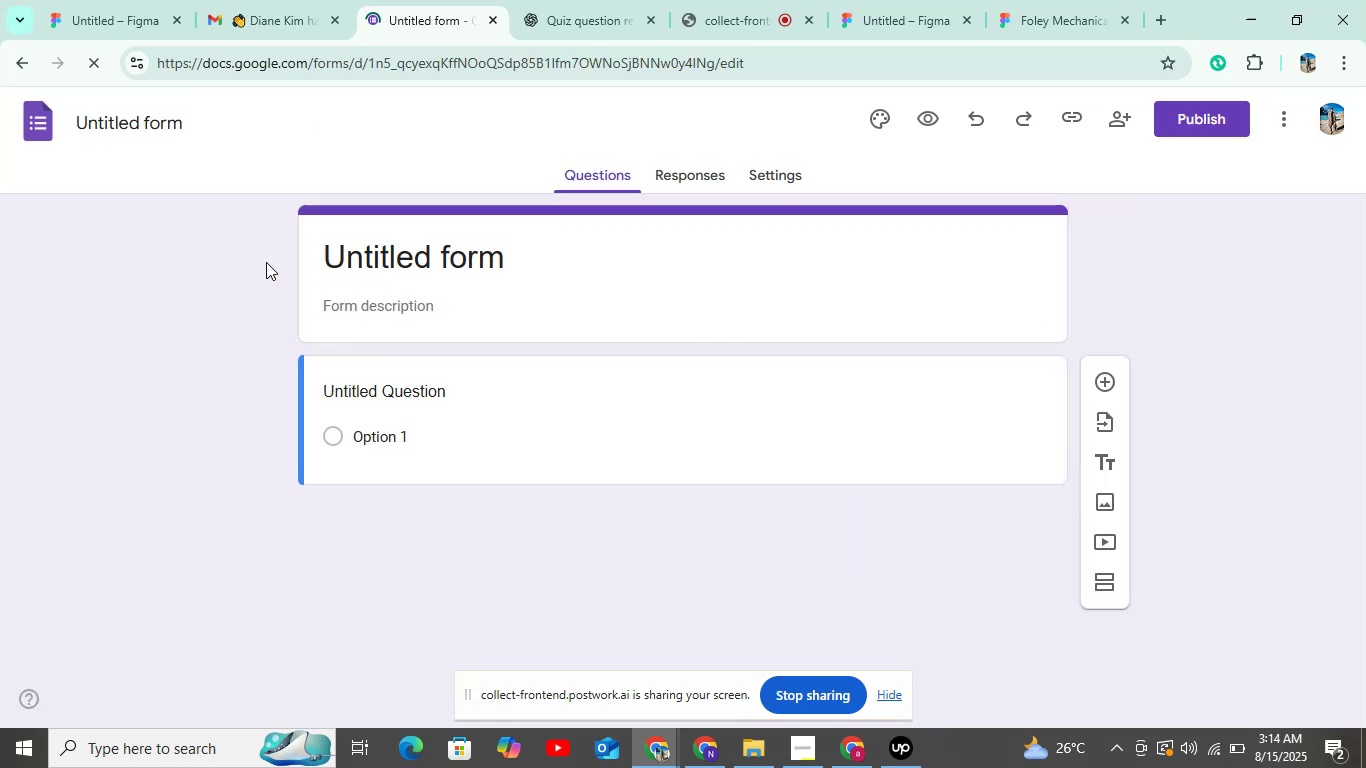 
wait(10.09)
 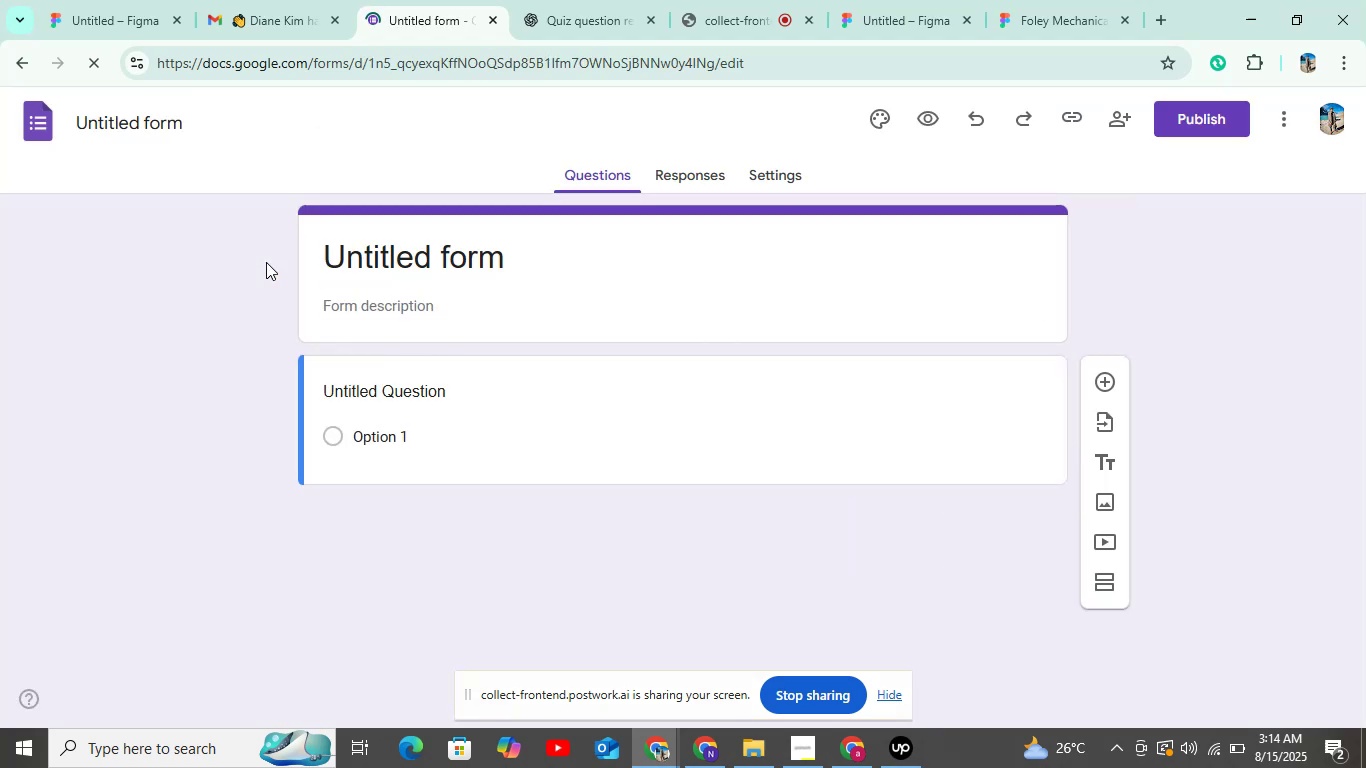 
left_click([585, 0])
 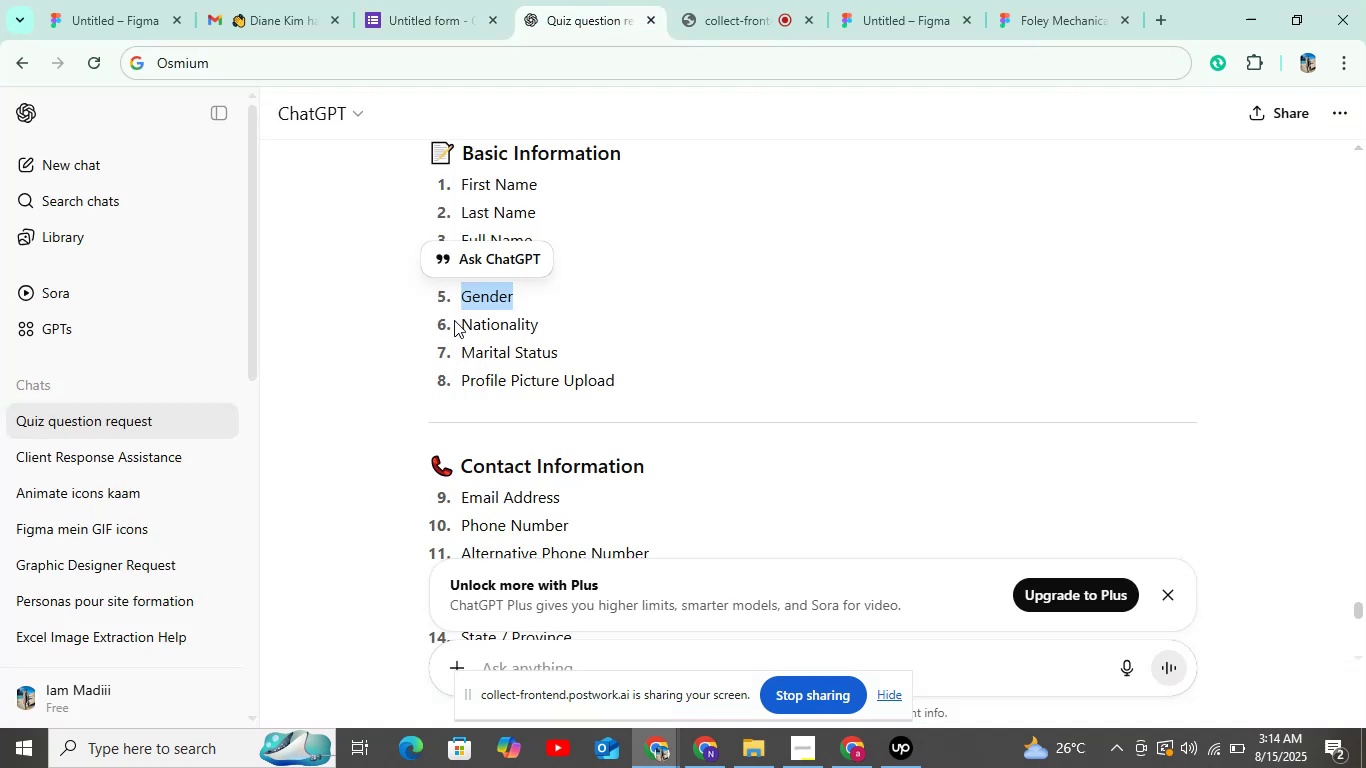 
left_click_drag(start_coordinate=[457, 319], to_coordinate=[595, 319])
 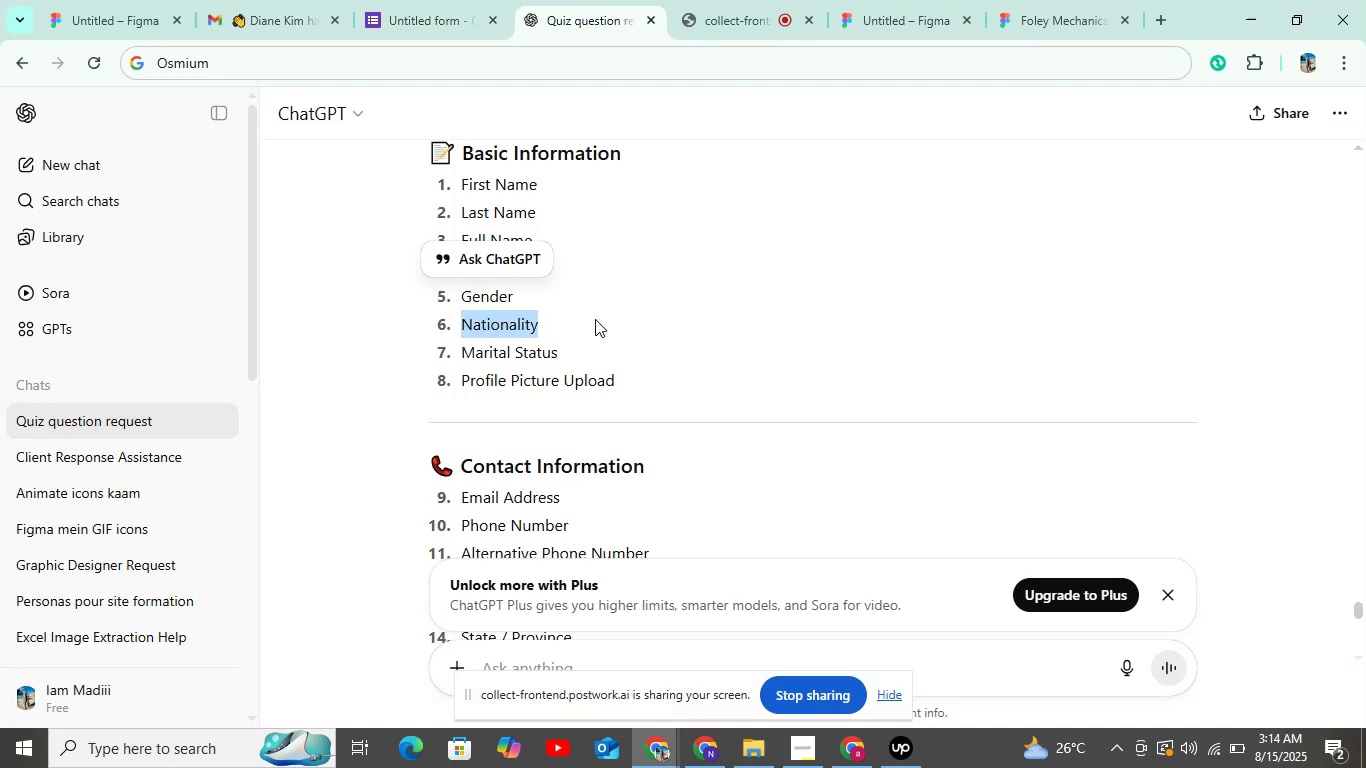 
key(Control+C)
 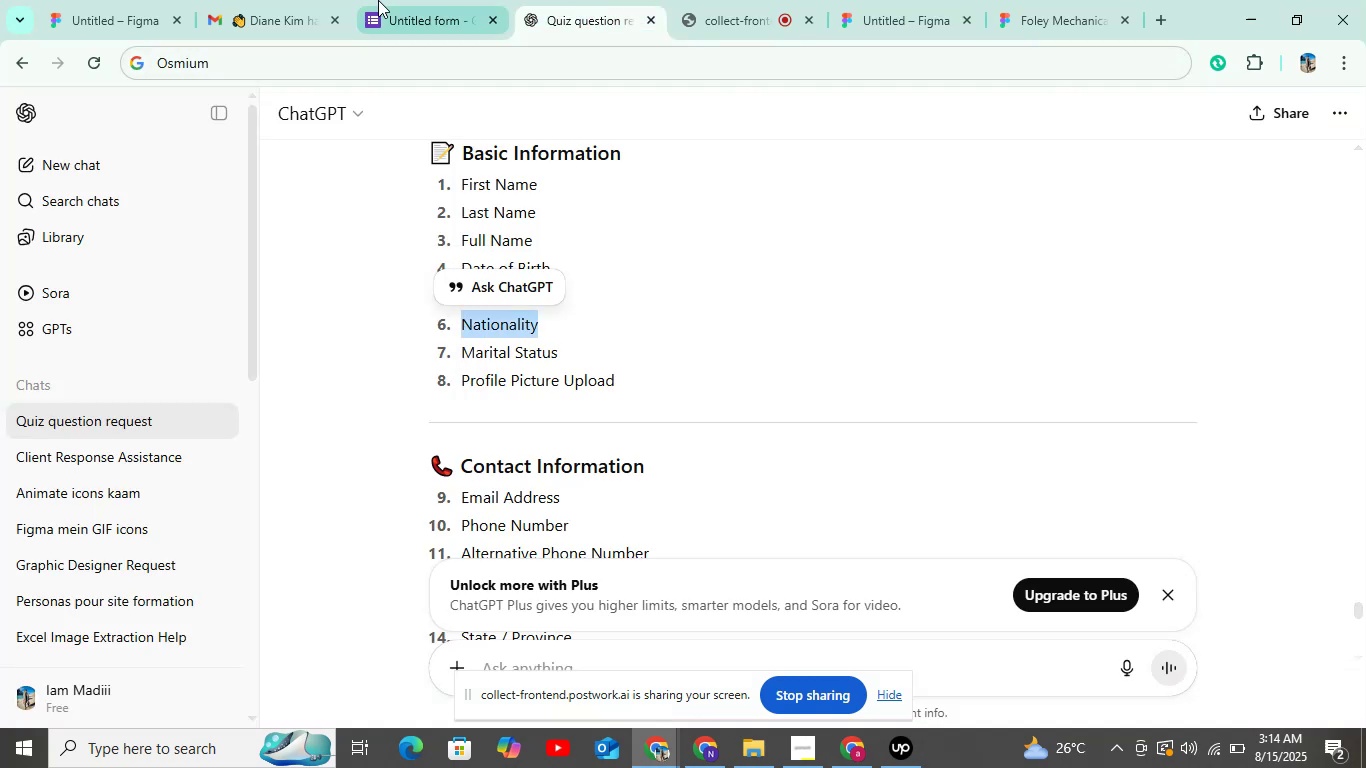 
left_click([378, 0])
 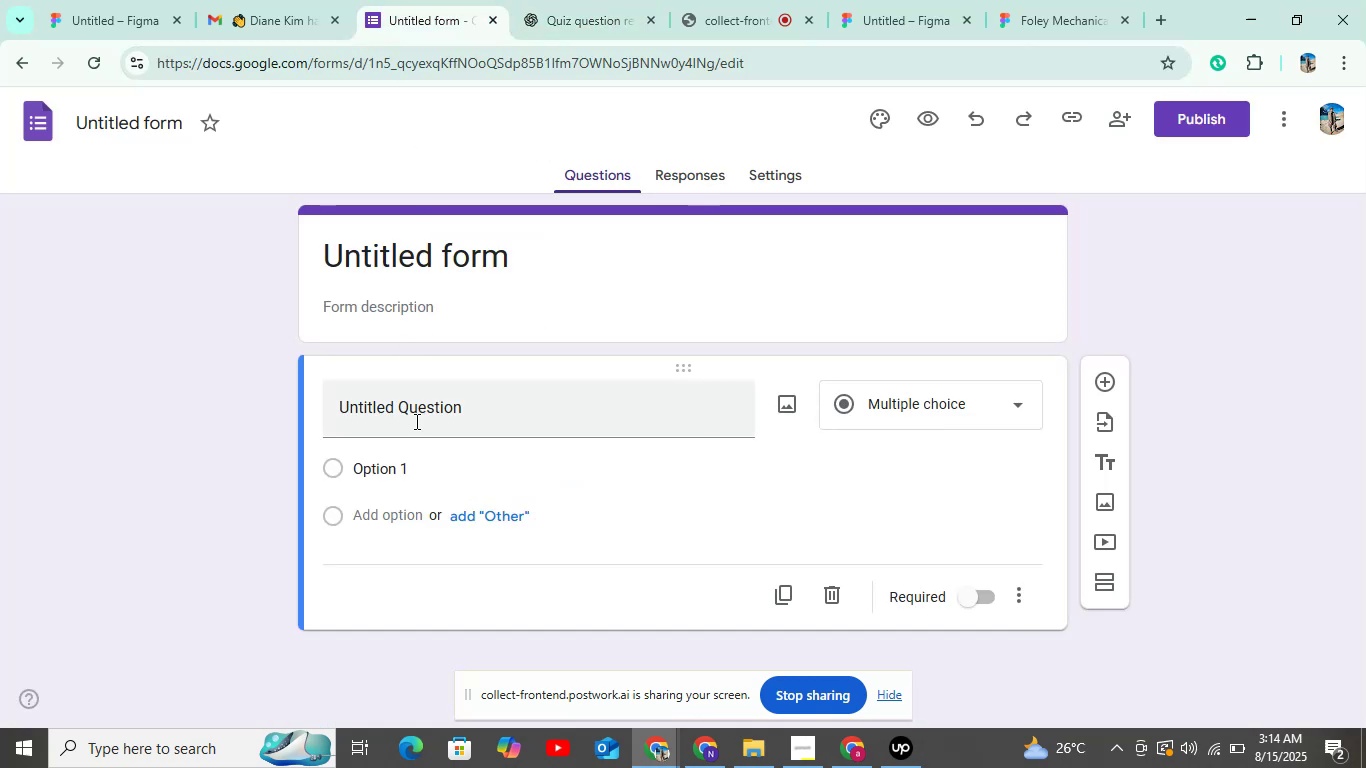 
left_click([415, 421])
 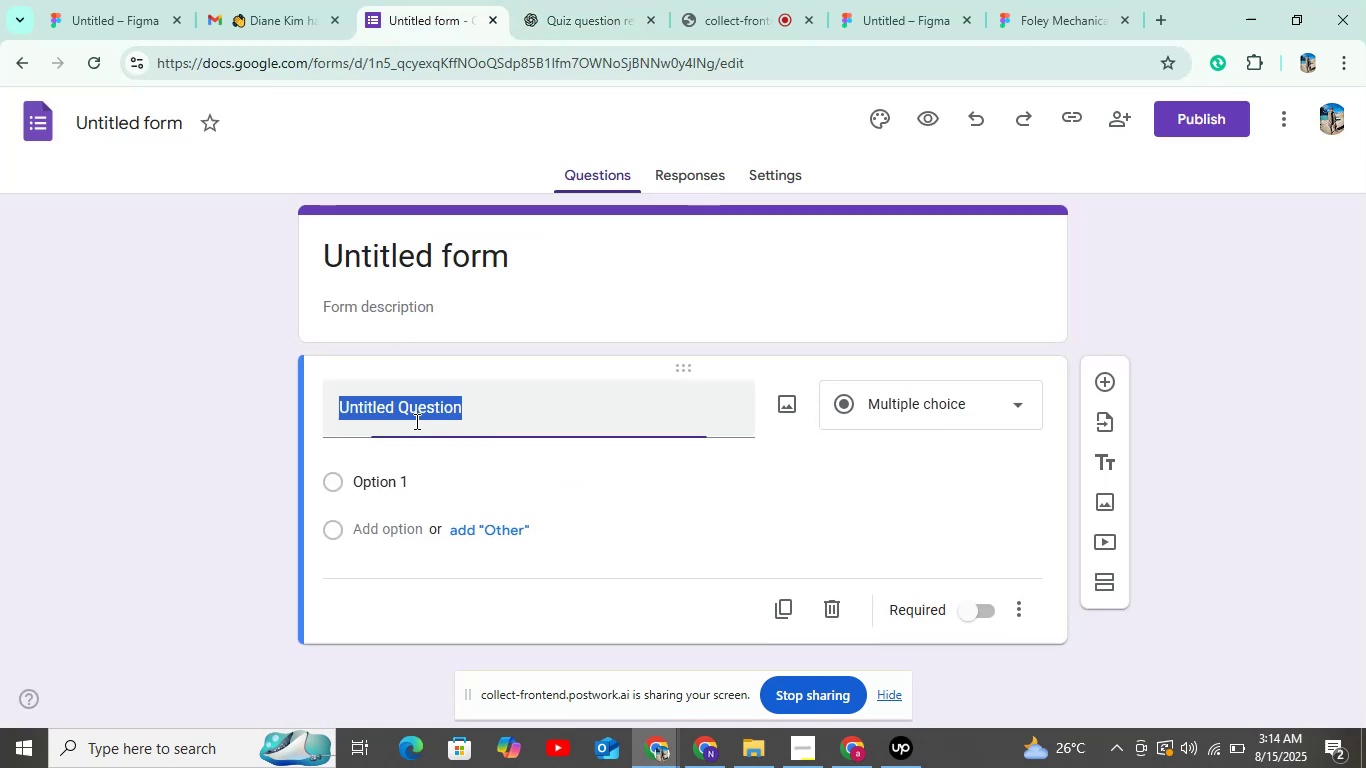 
key(Control+V)
 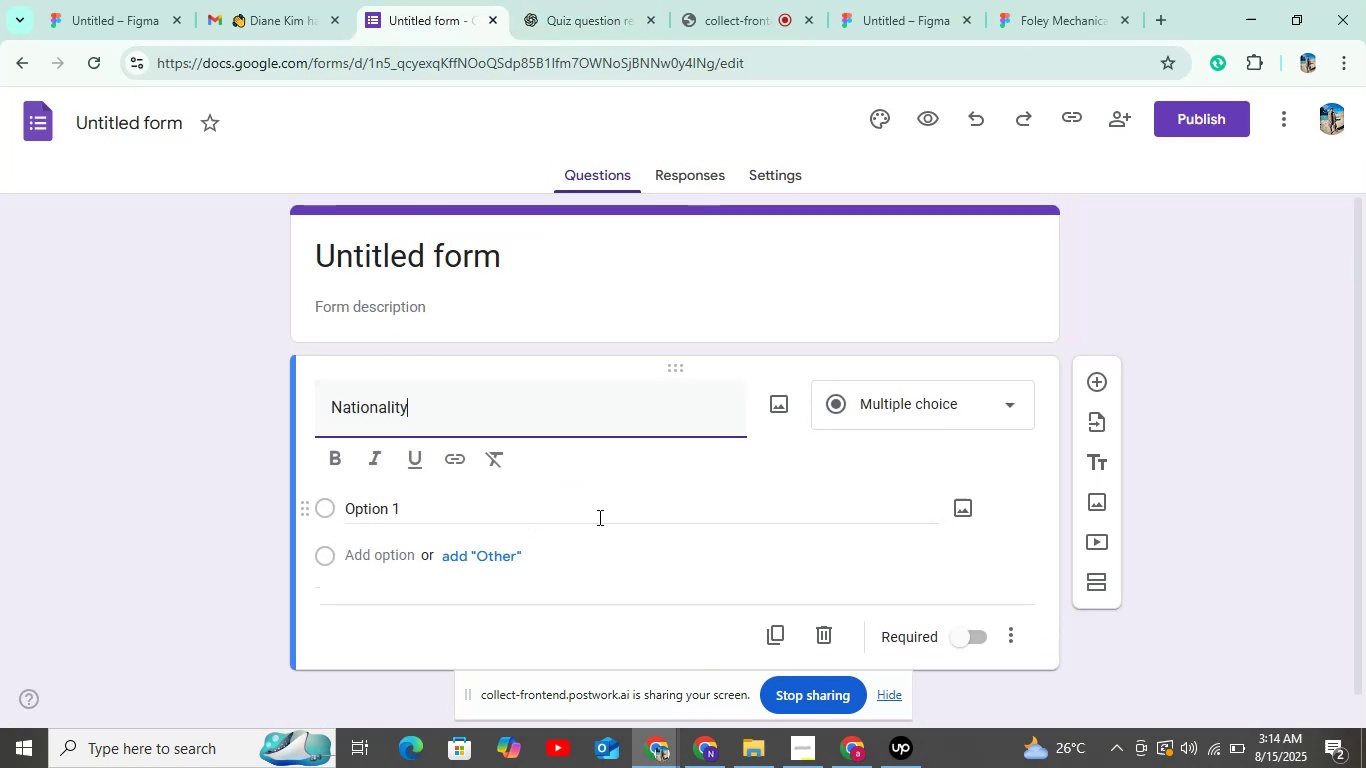 
left_click([602, 518])
 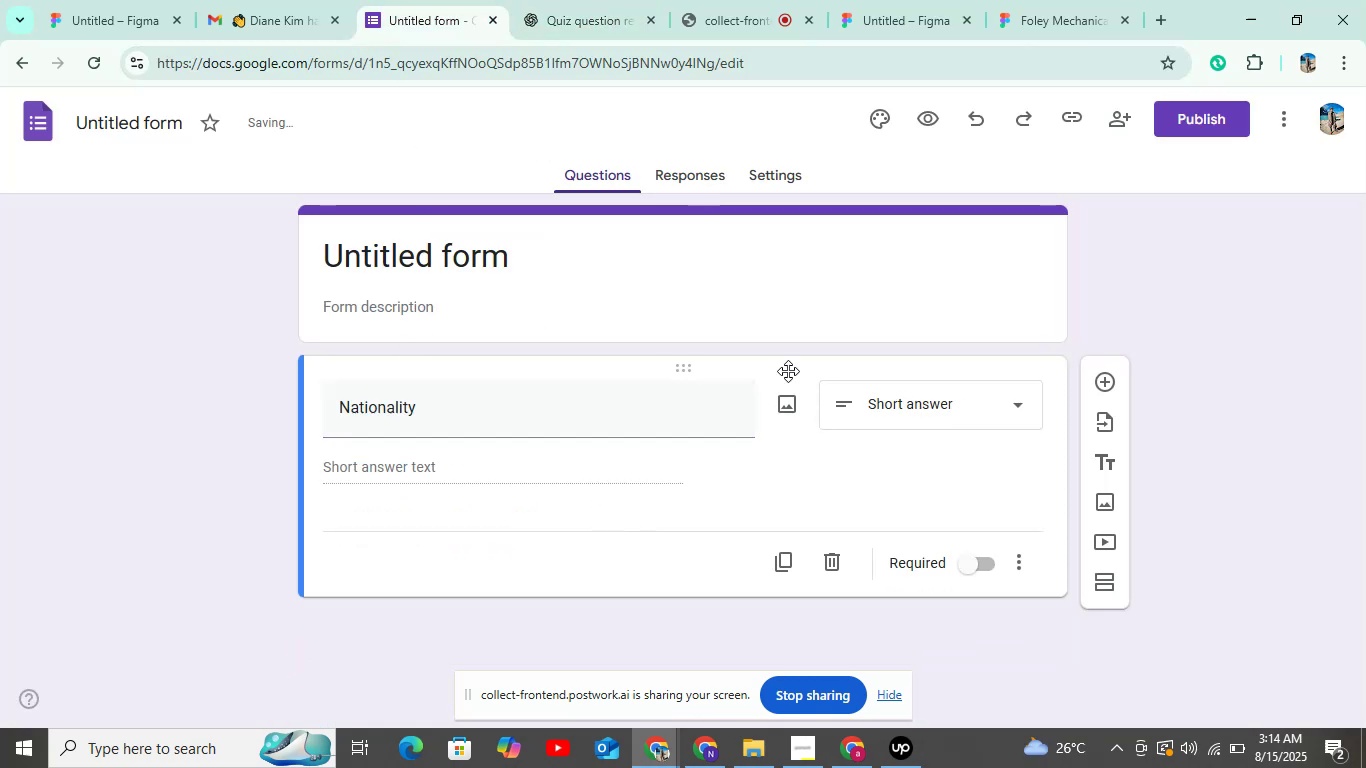 
left_click([889, 416])
 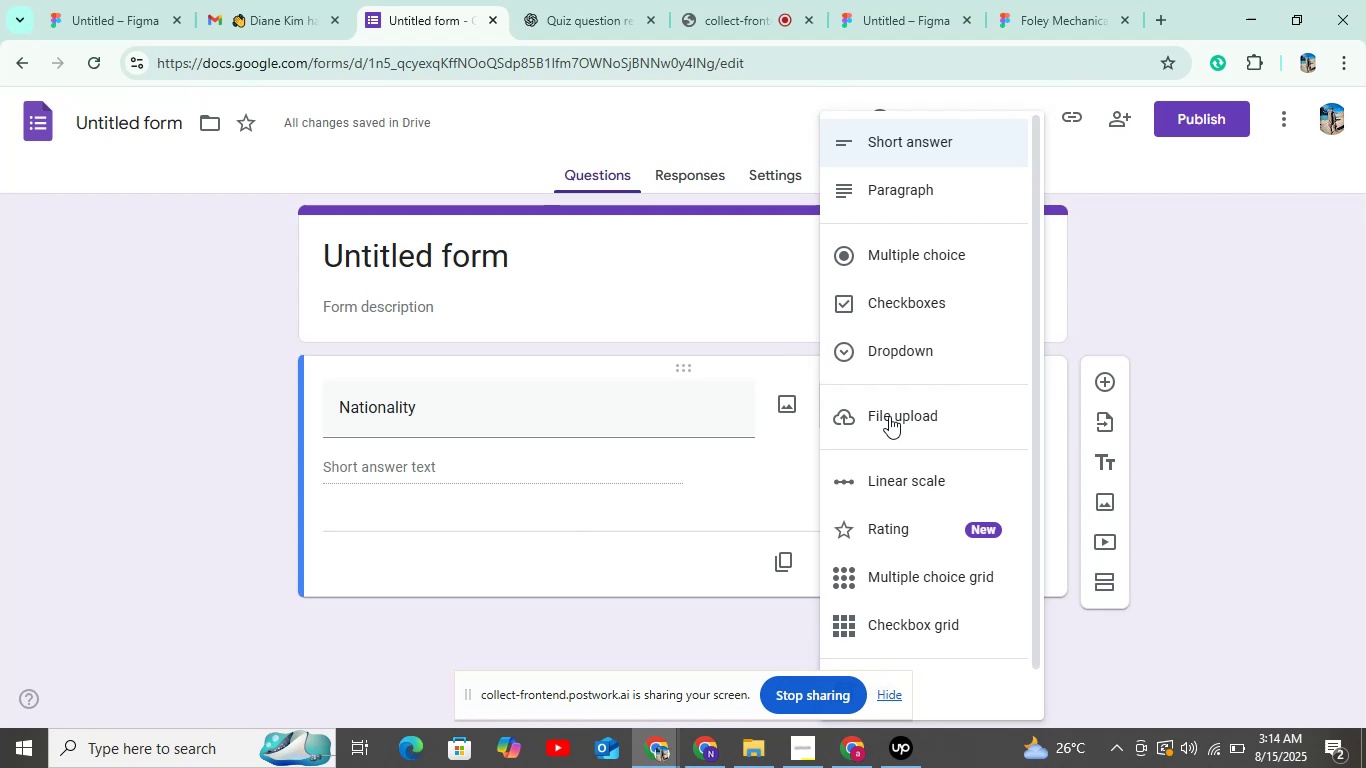 
left_click([426, 592])
 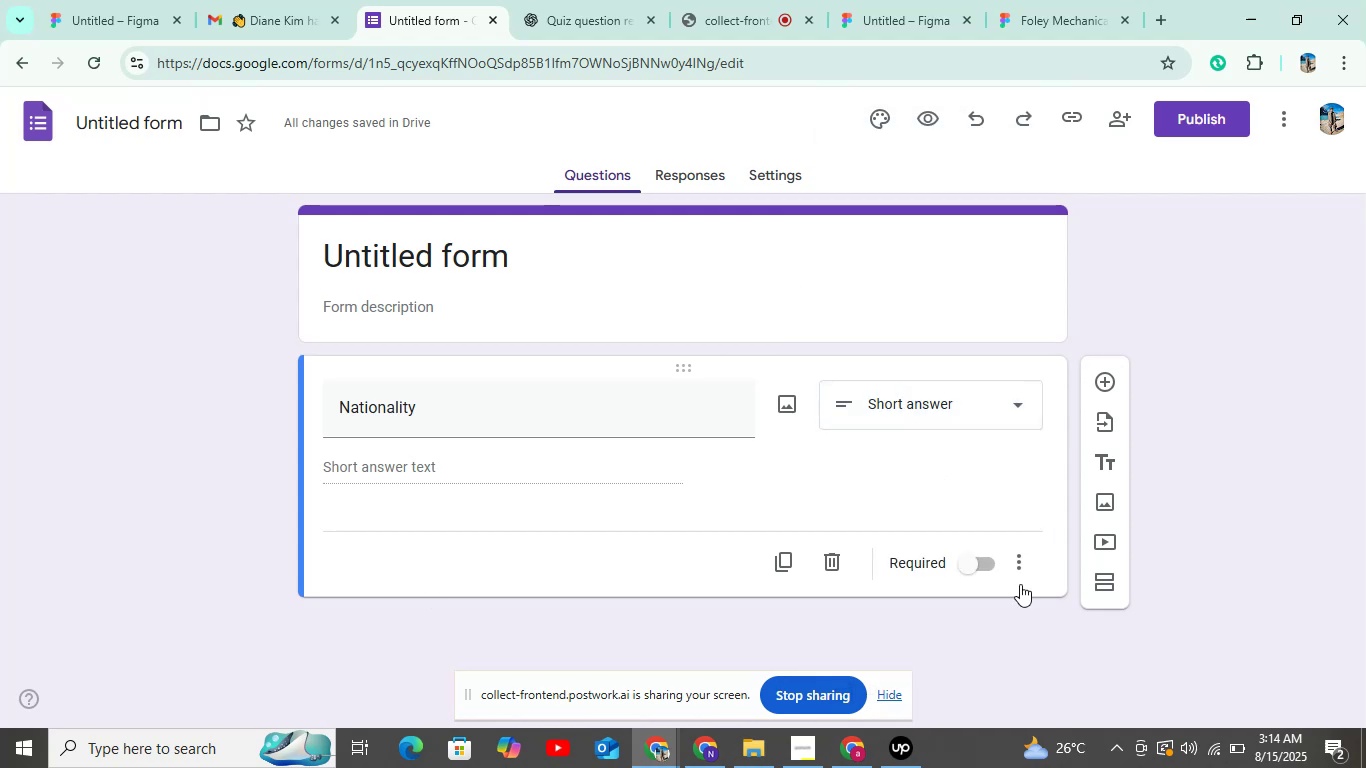 
left_click([959, 568])
 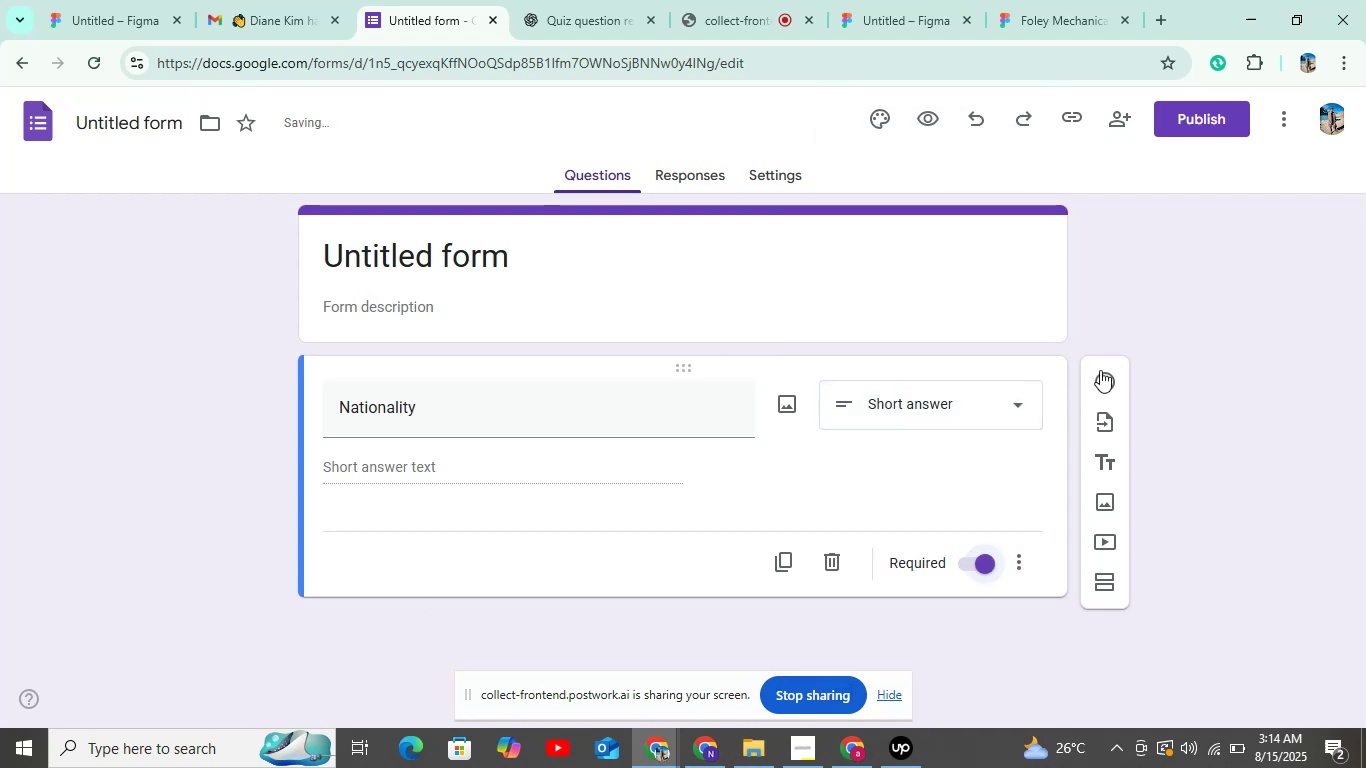 
left_click([1100, 370])
 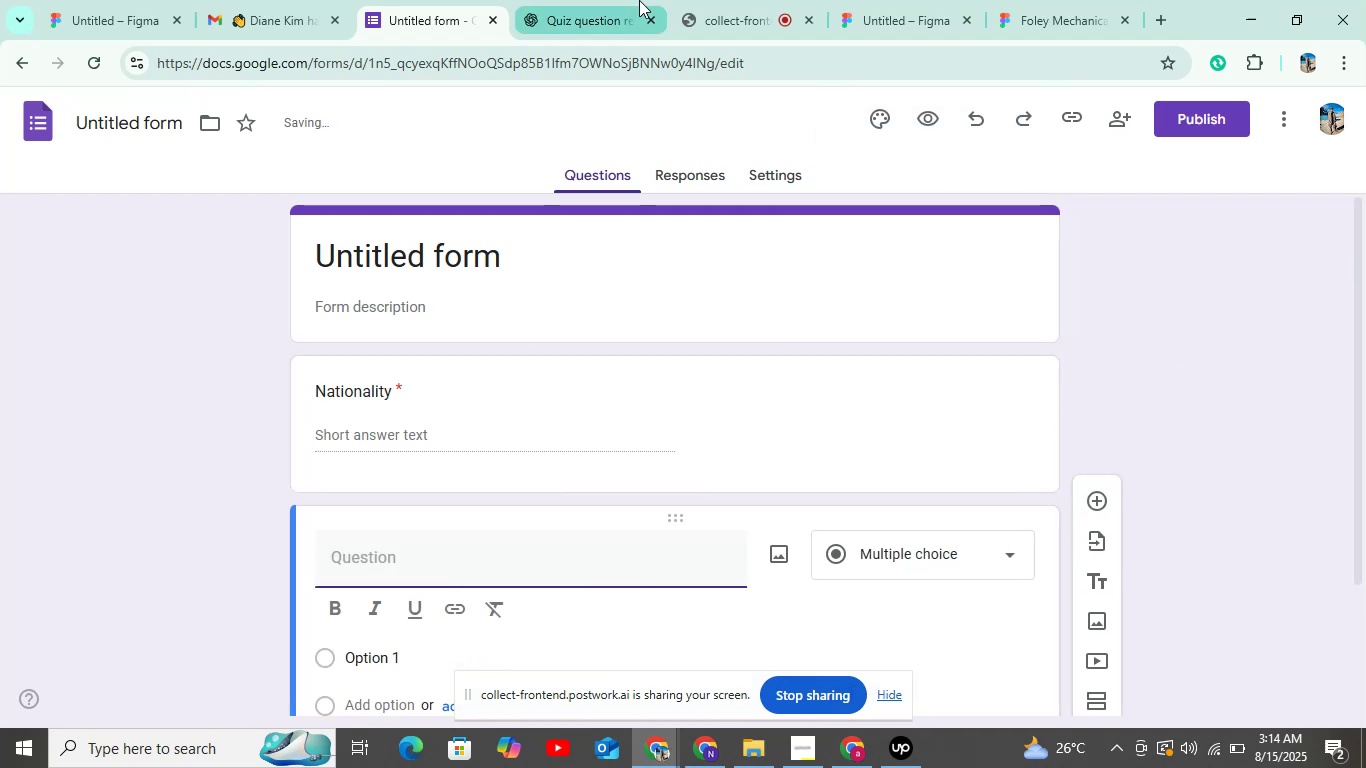 
left_click([619, 1])
 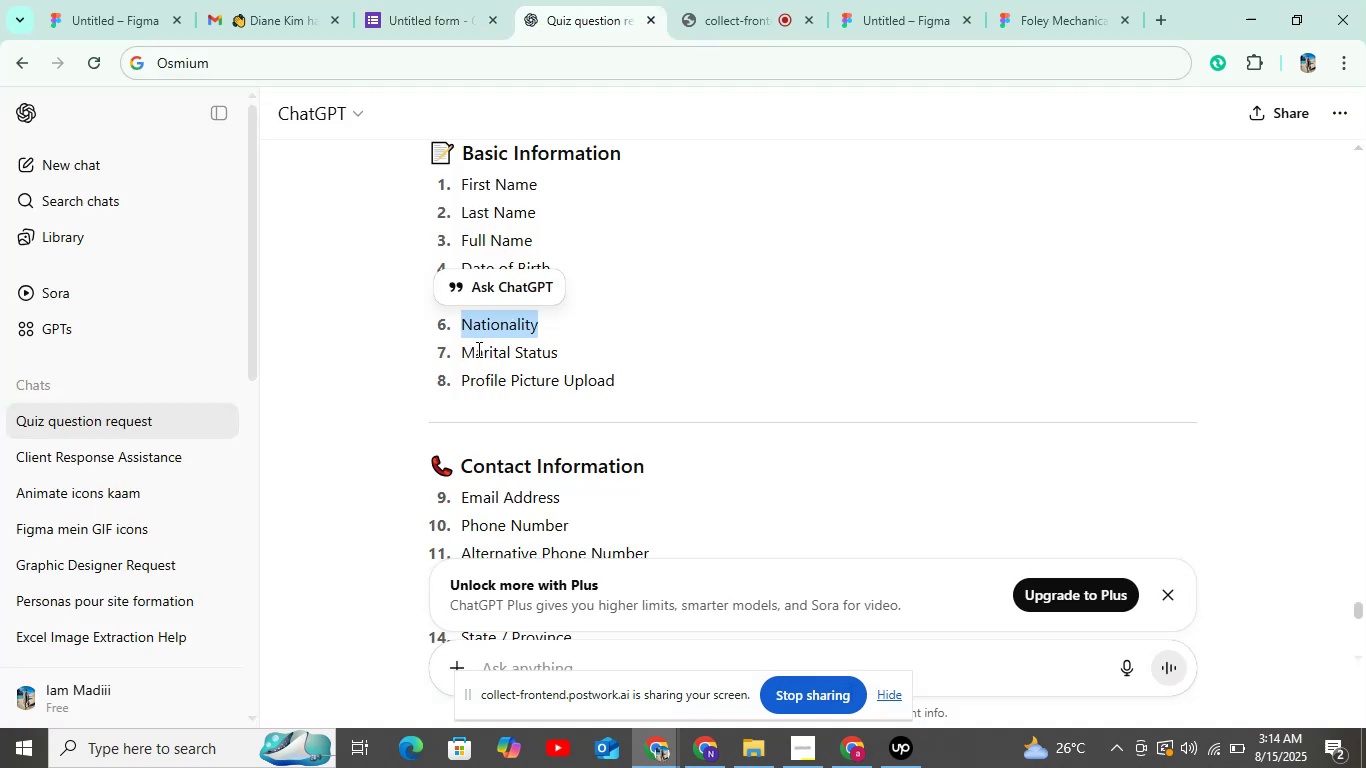 
left_click_drag(start_coordinate=[463, 349], to_coordinate=[631, 371])
 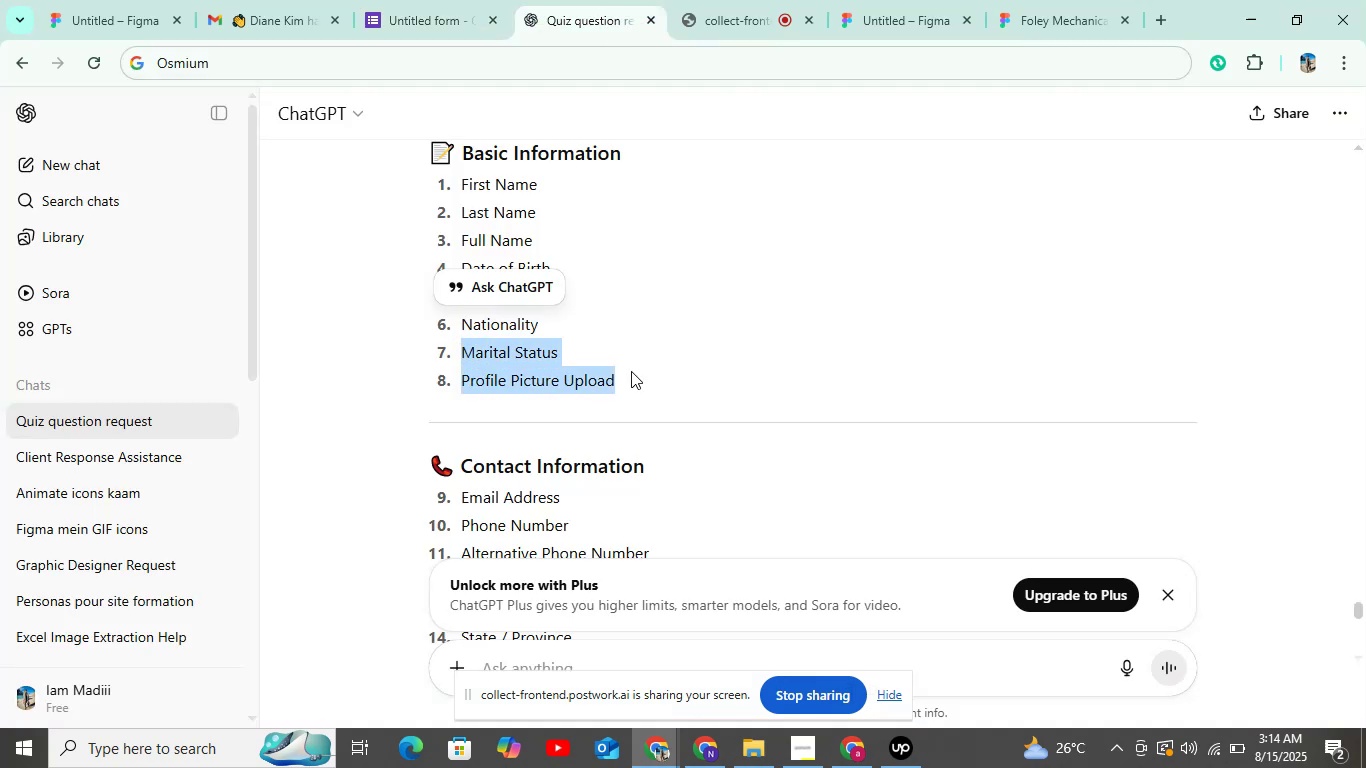 
key(Control+ControlLeft)
 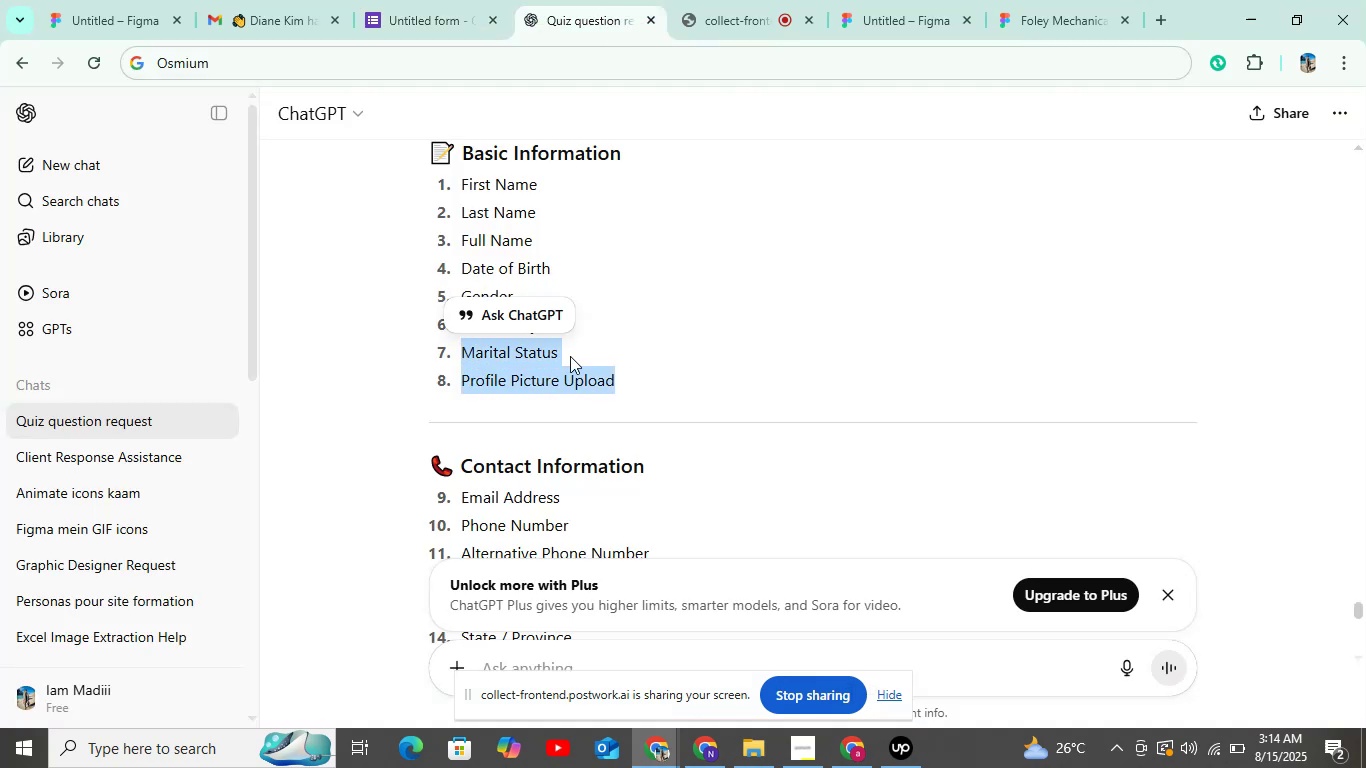 
left_click([563, 354])
 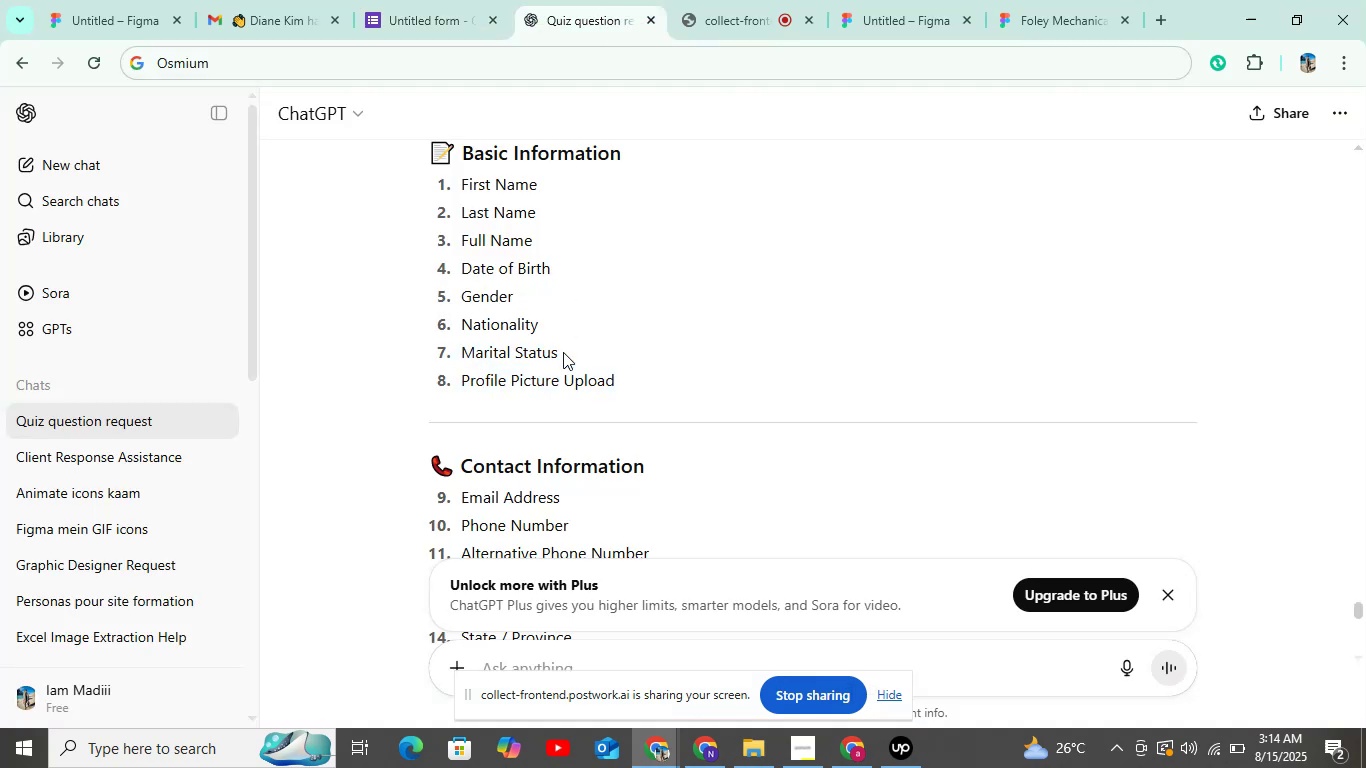 
left_click_drag(start_coordinate=[566, 345], to_coordinate=[463, 347])
 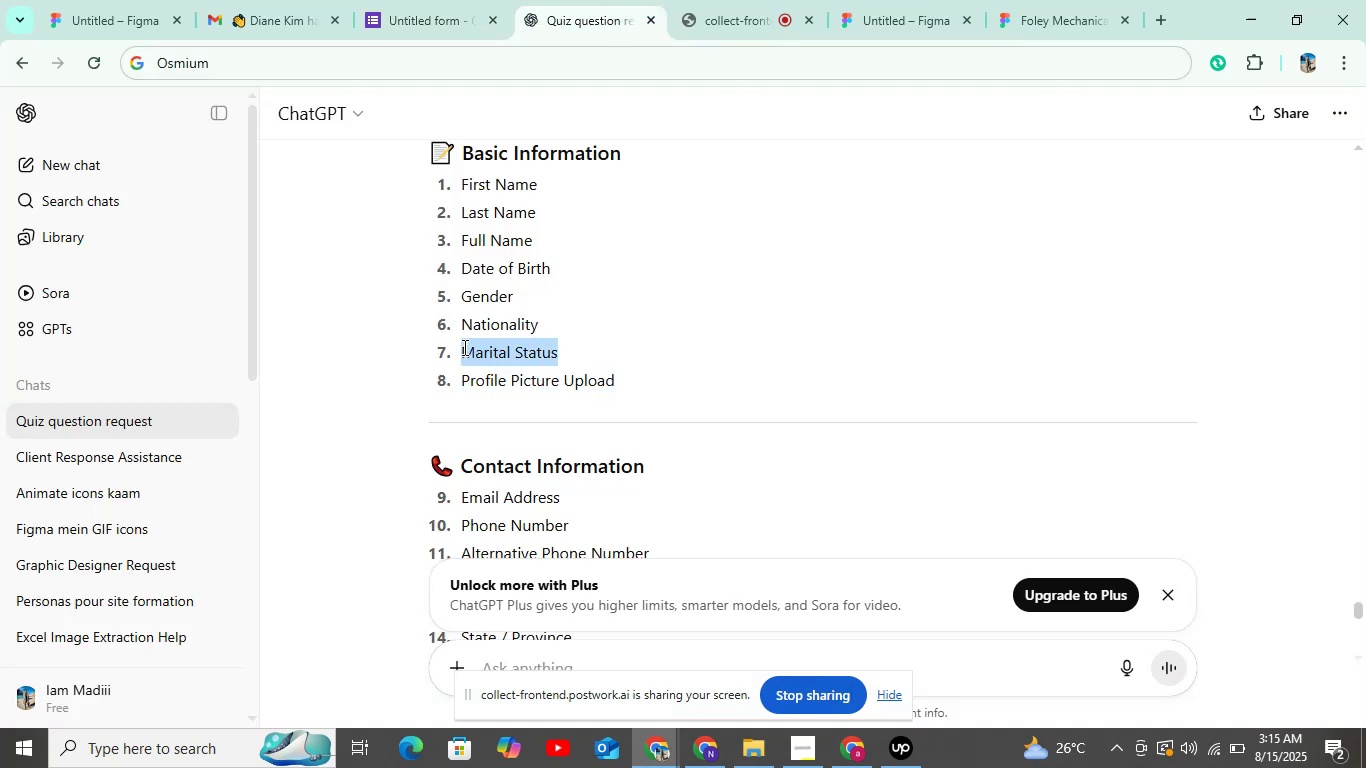 
key(Control+C)
 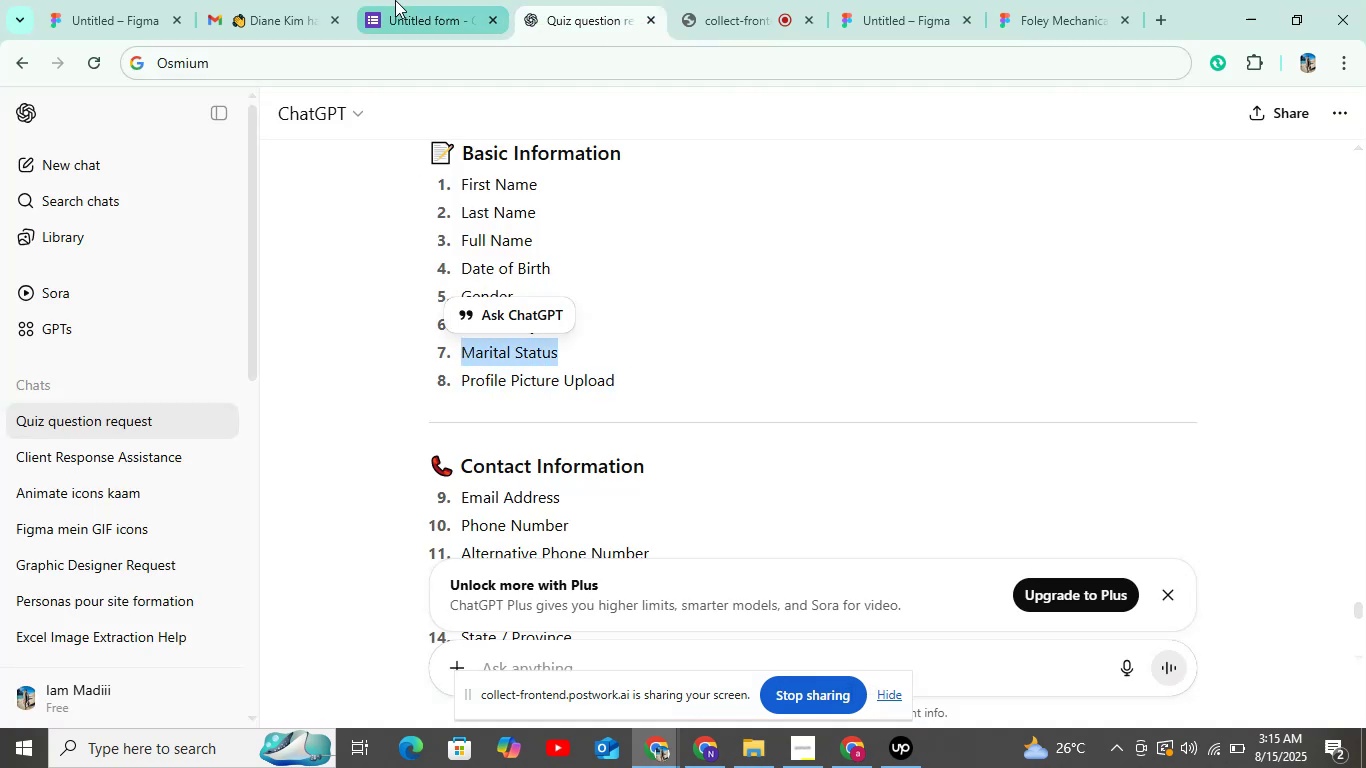 
left_click([395, 0])
 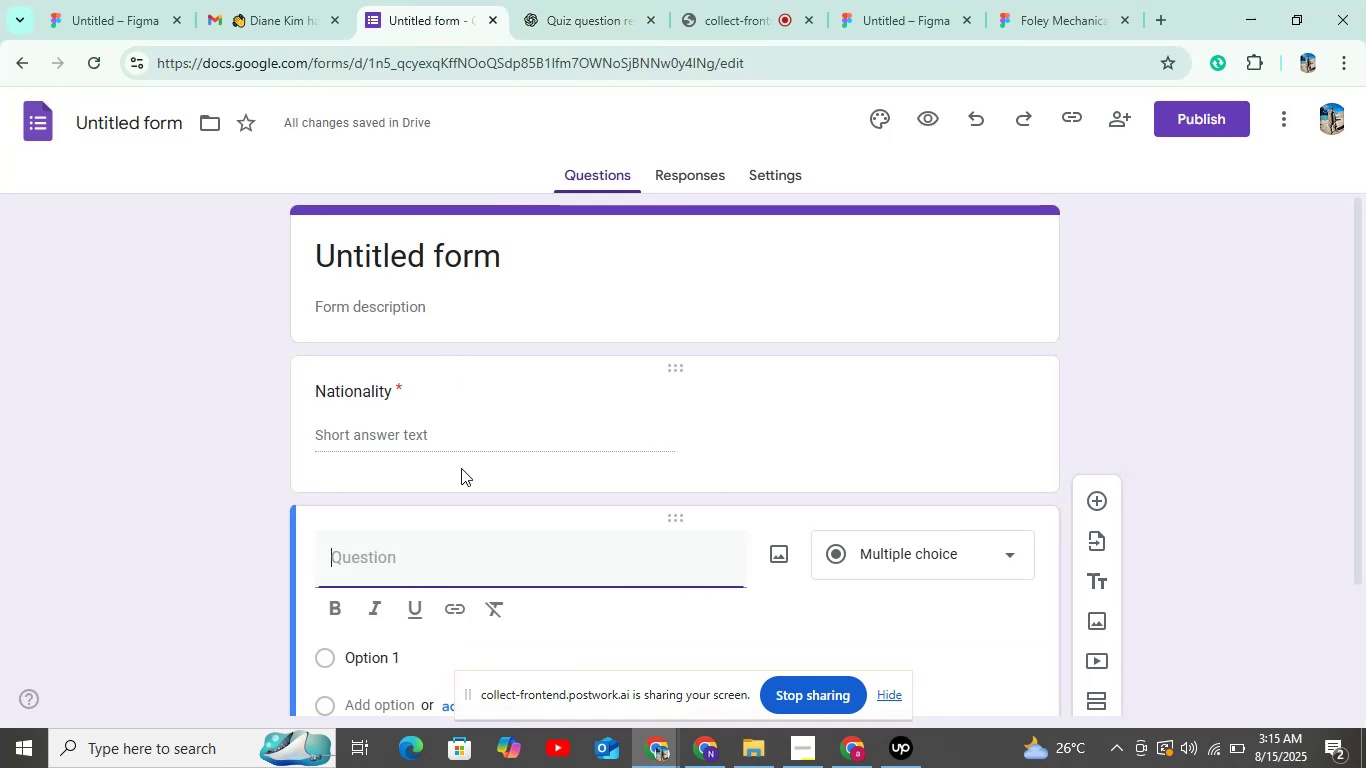 
key(Control+V)
 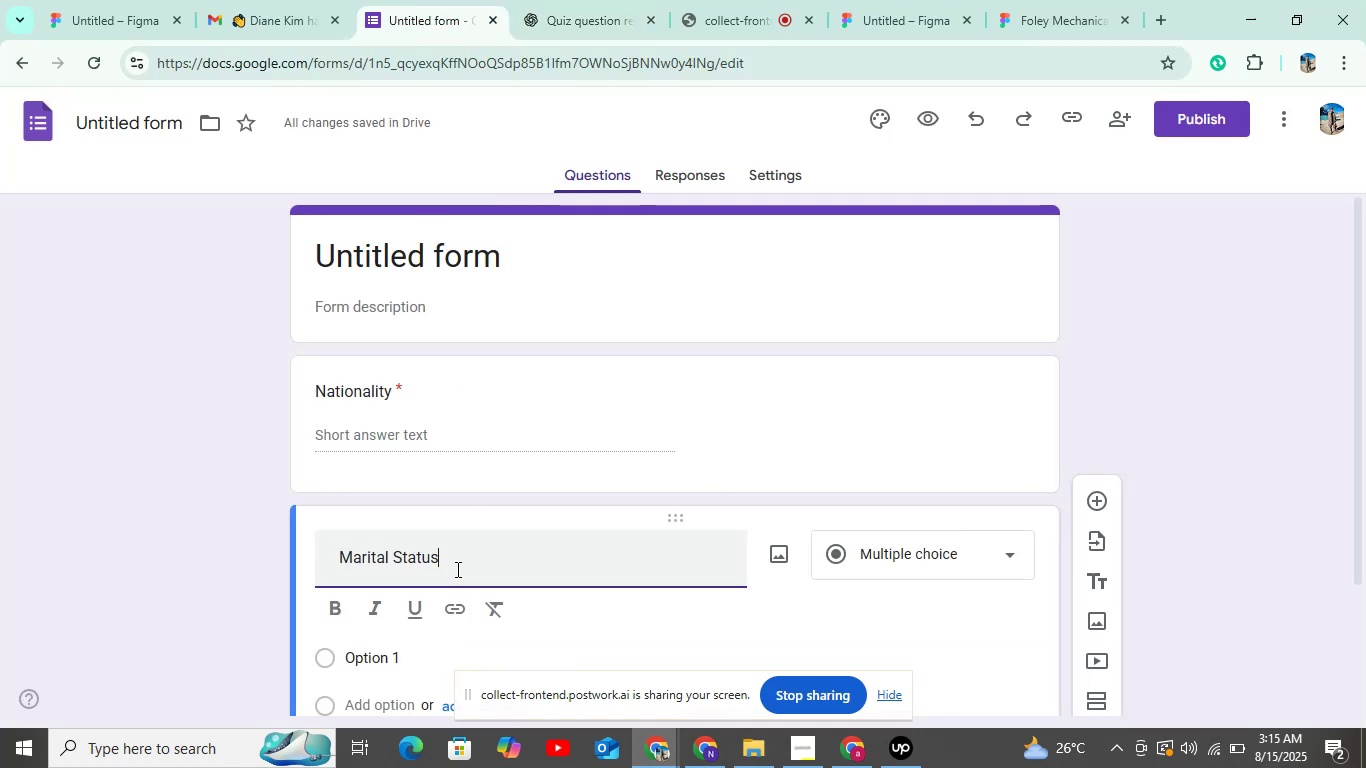 
scroll: coordinate [457, 520], scroll_direction: down, amount: 4.0
 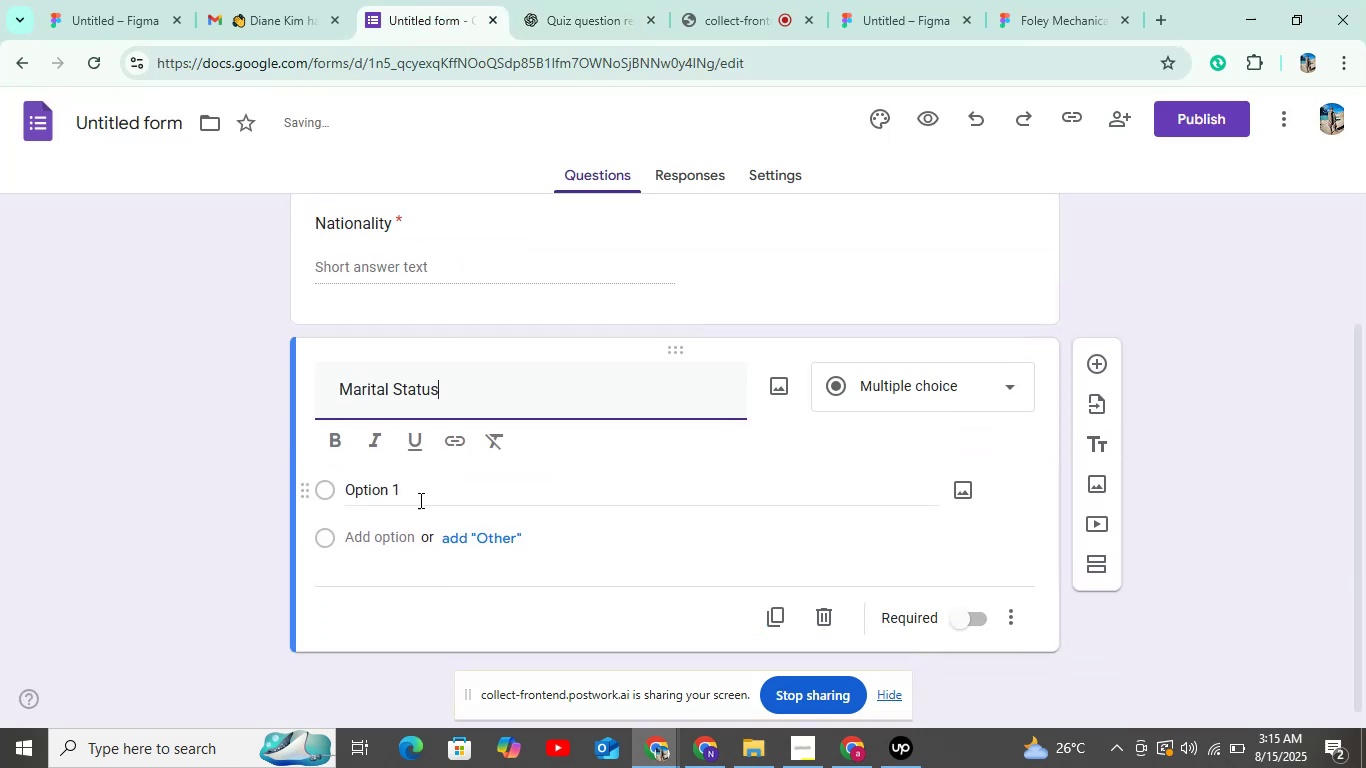 
left_click([419, 500])
 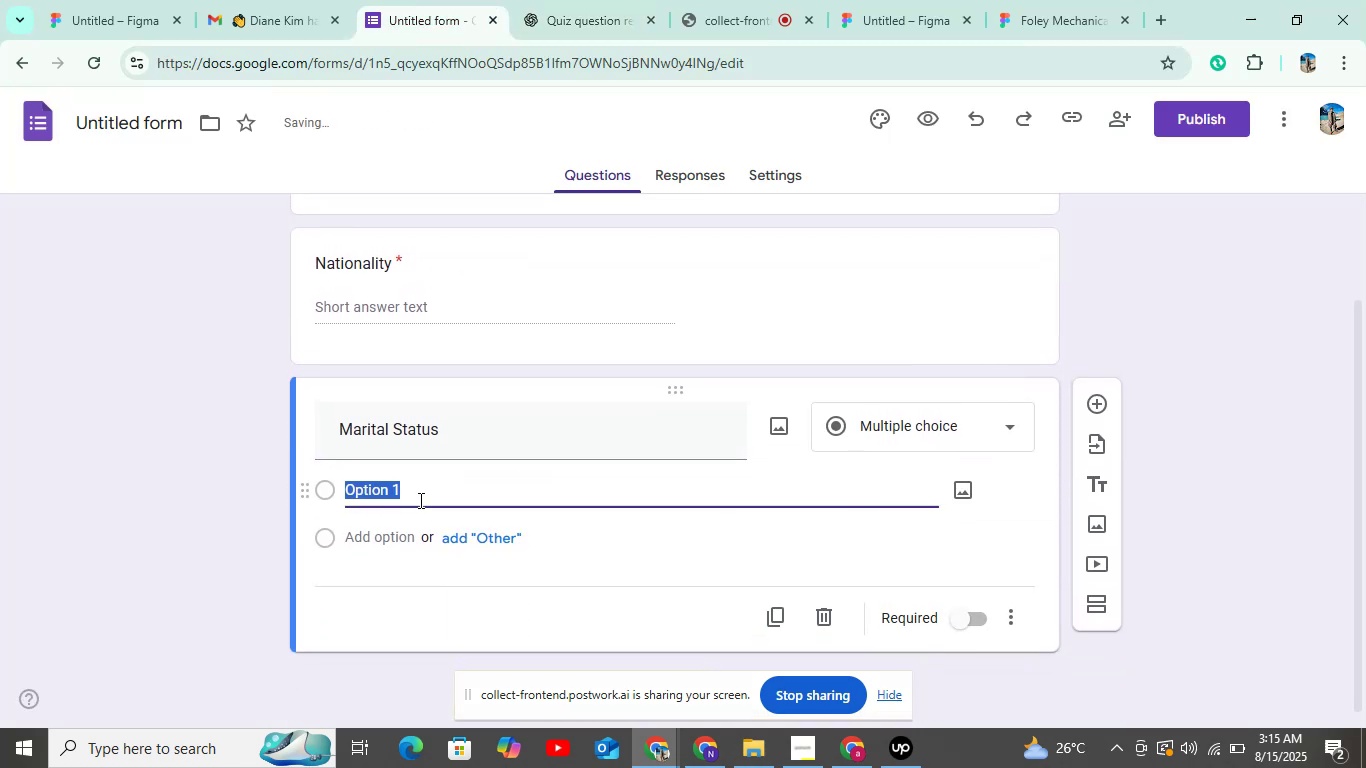 
type(Single)
 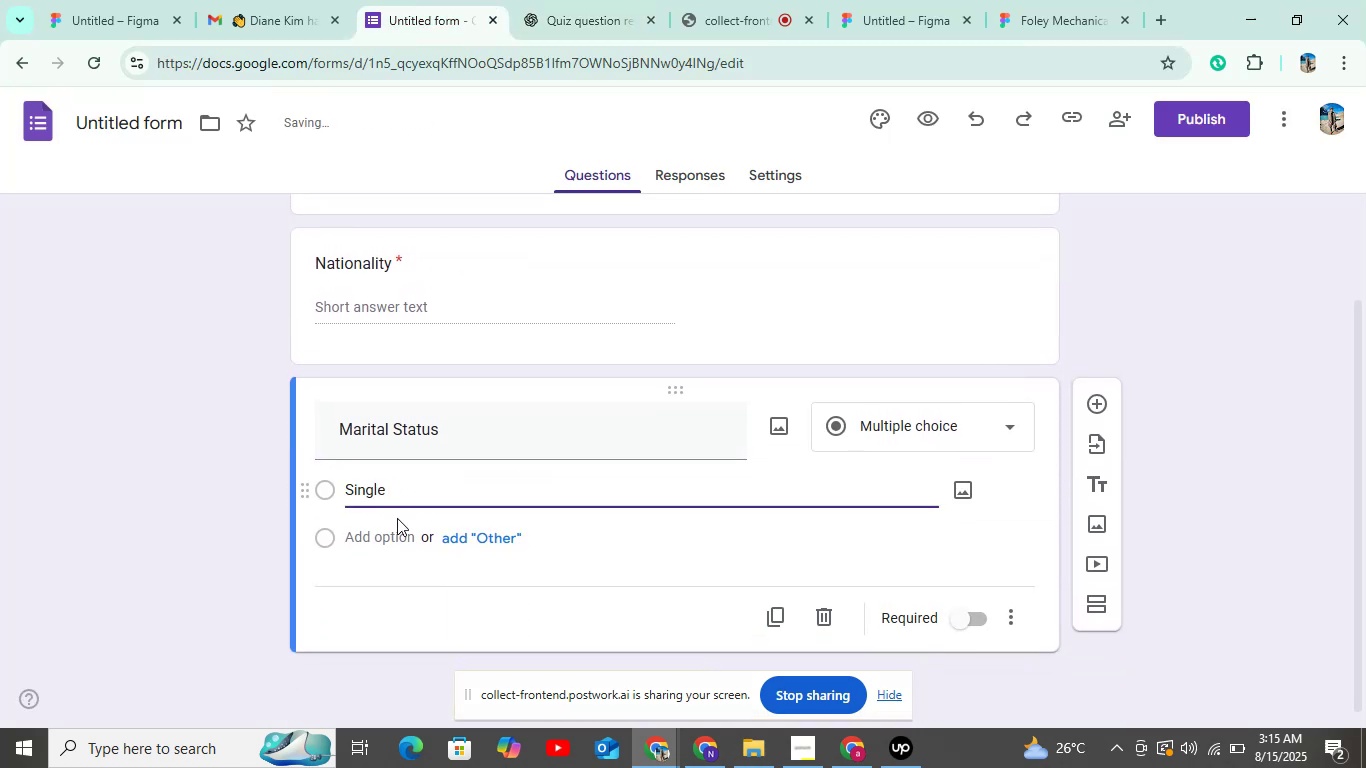 
left_click([386, 542])
 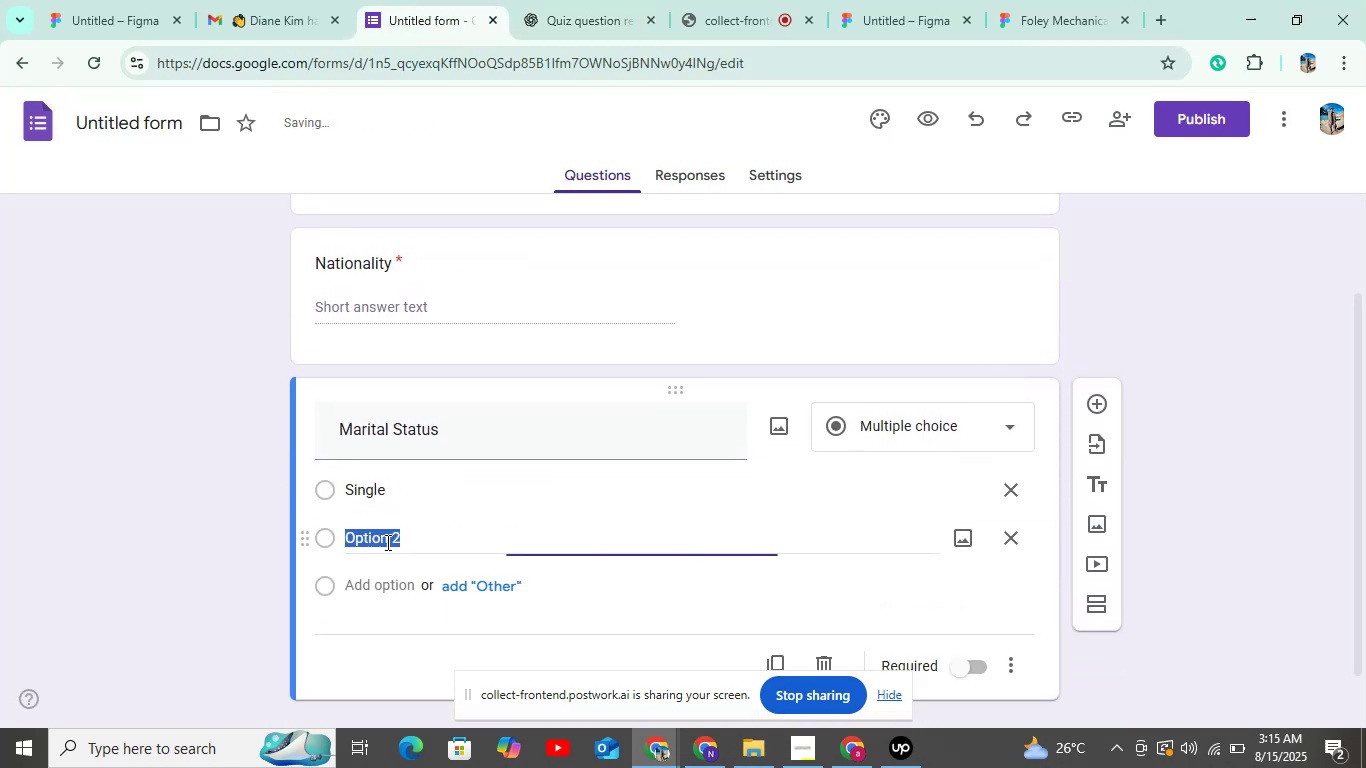 
type(Married)
 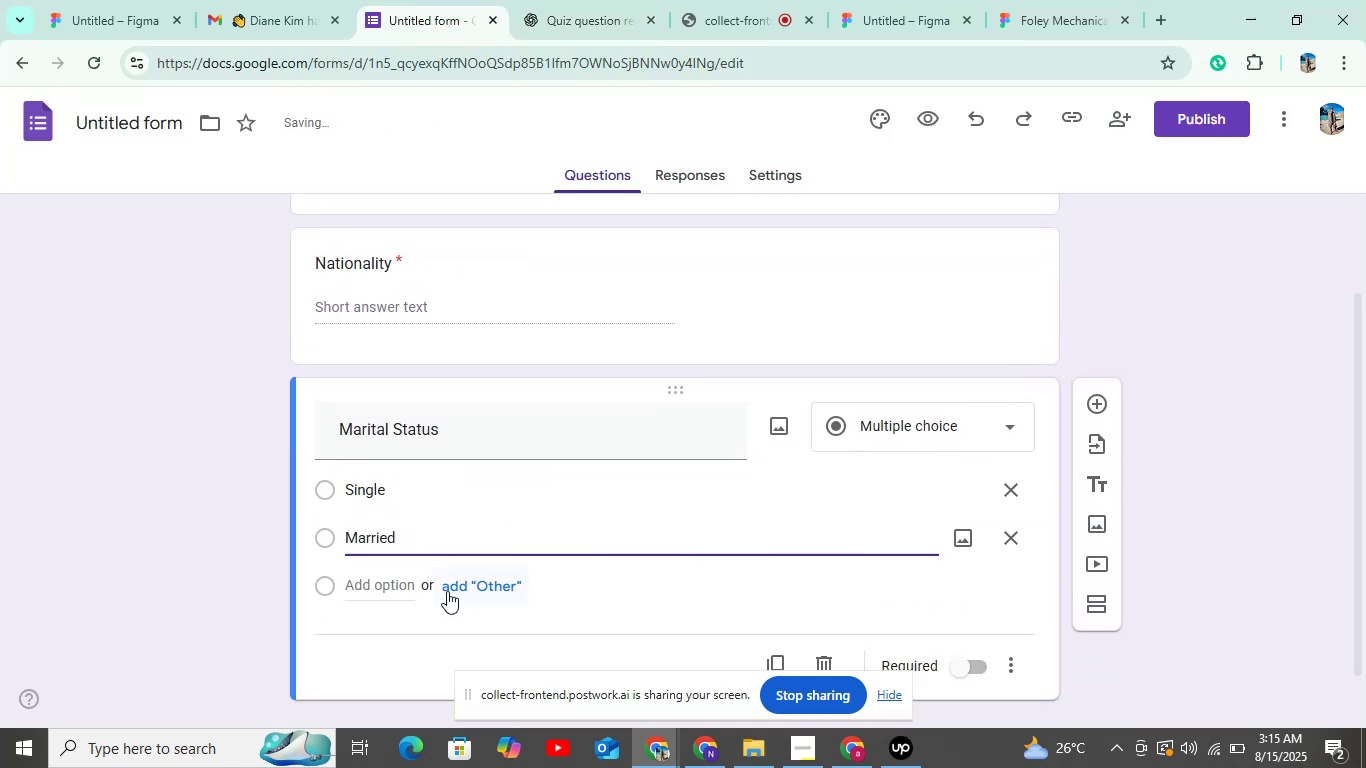 
left_click([385, 633])
 